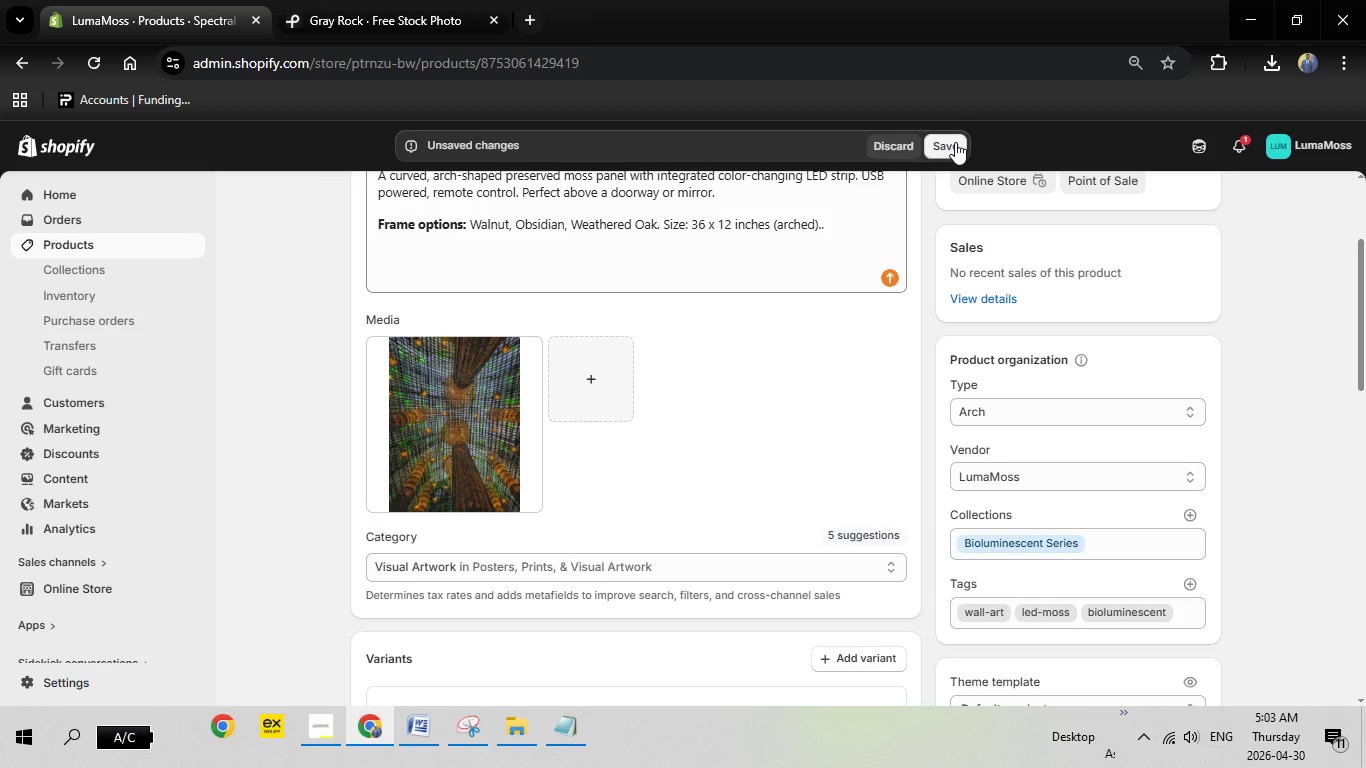 
left_click([943, 145])
 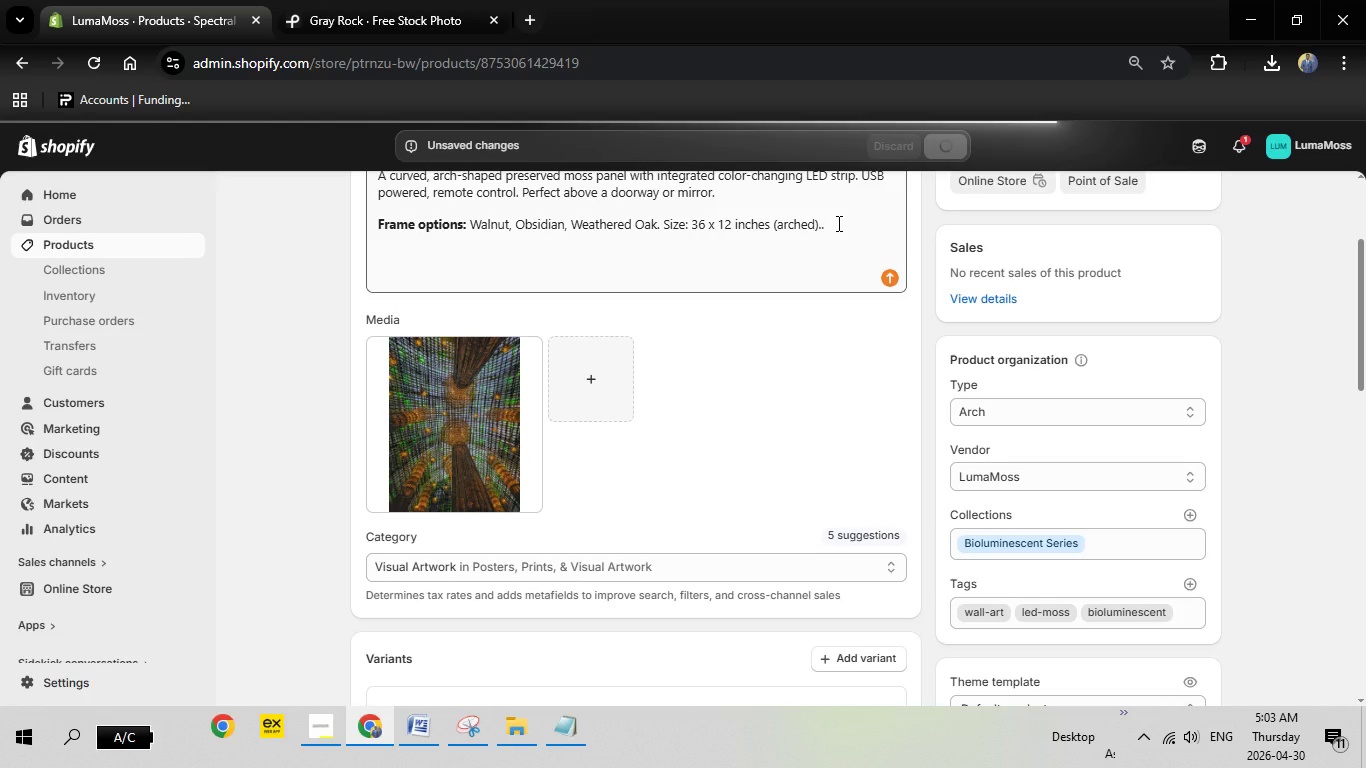 
wait(14.34)
 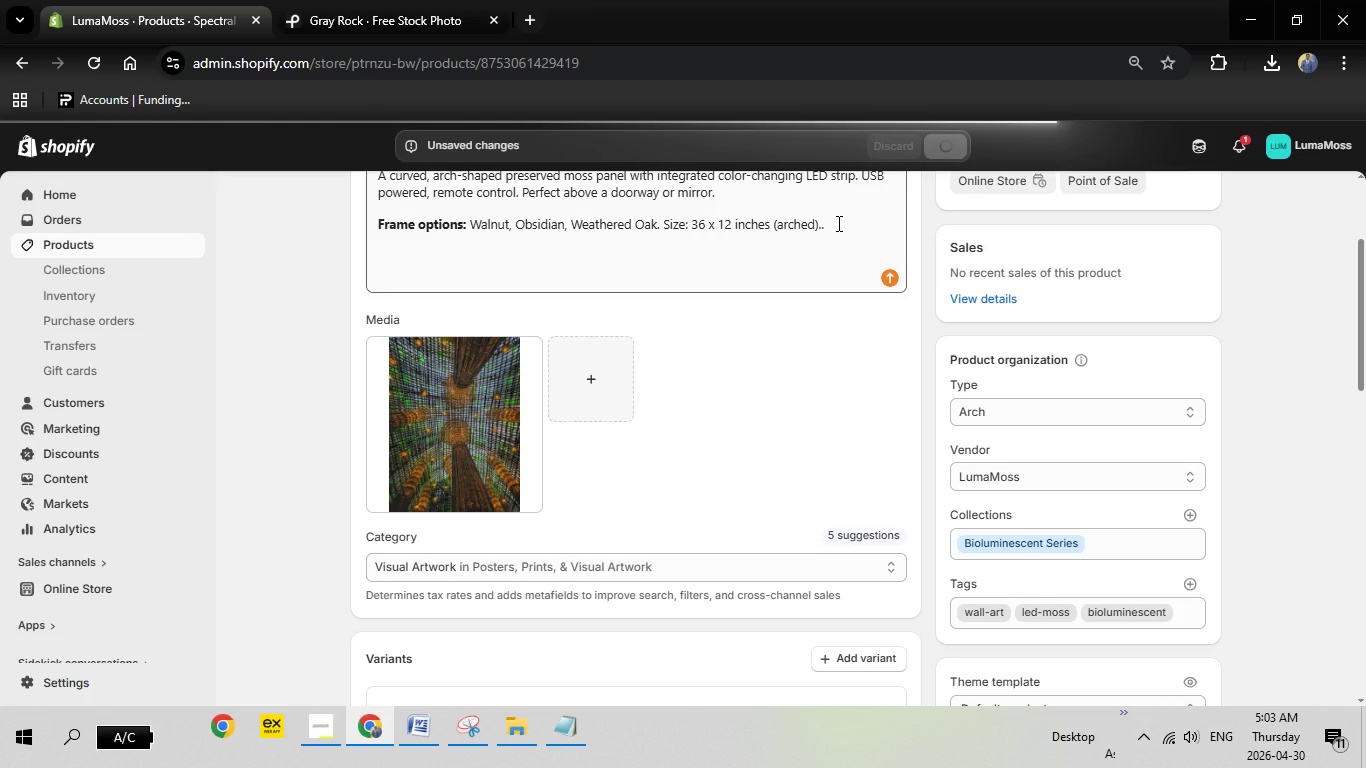 
left_click([841, 226])
 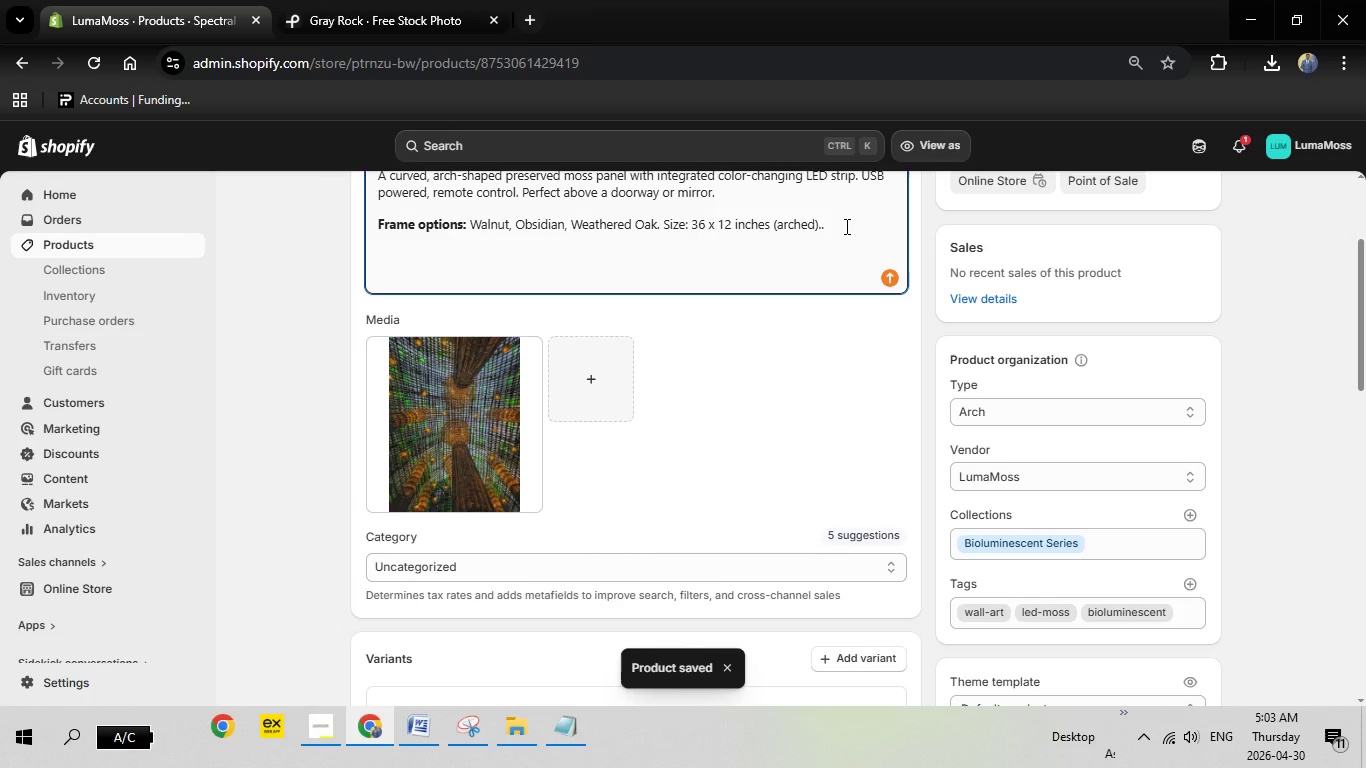 
key(Backspace)
 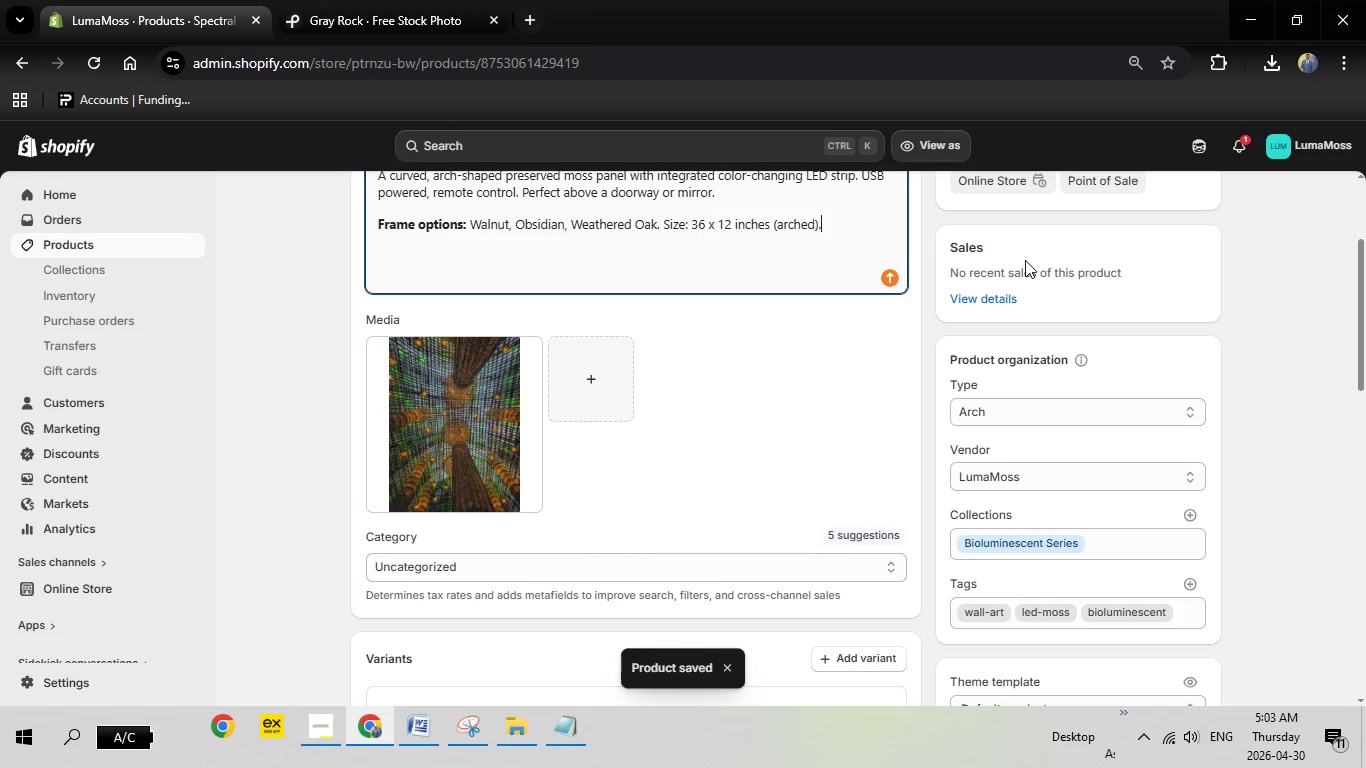 
scroll: coordinate [1008, 258], scroll_direction: up, amount: 6.0
 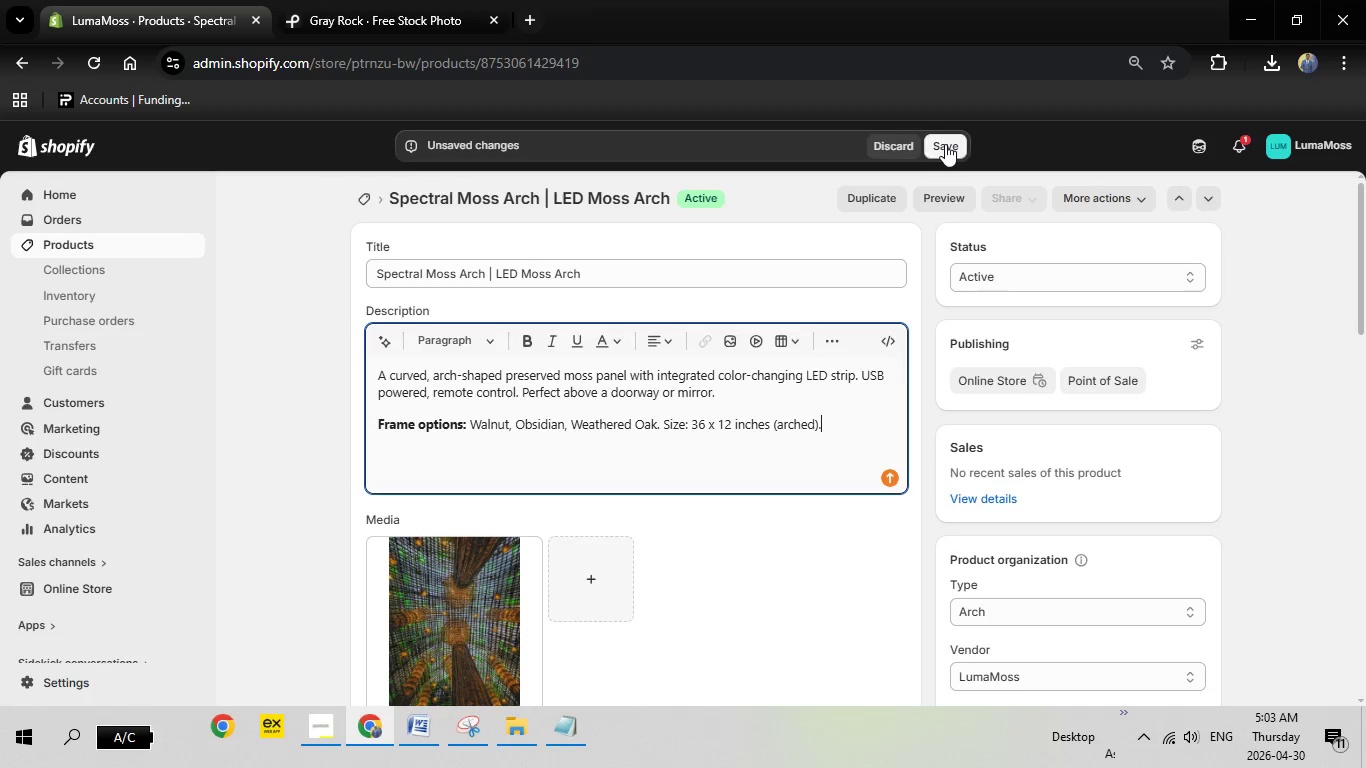 
left_click([945, 144])
 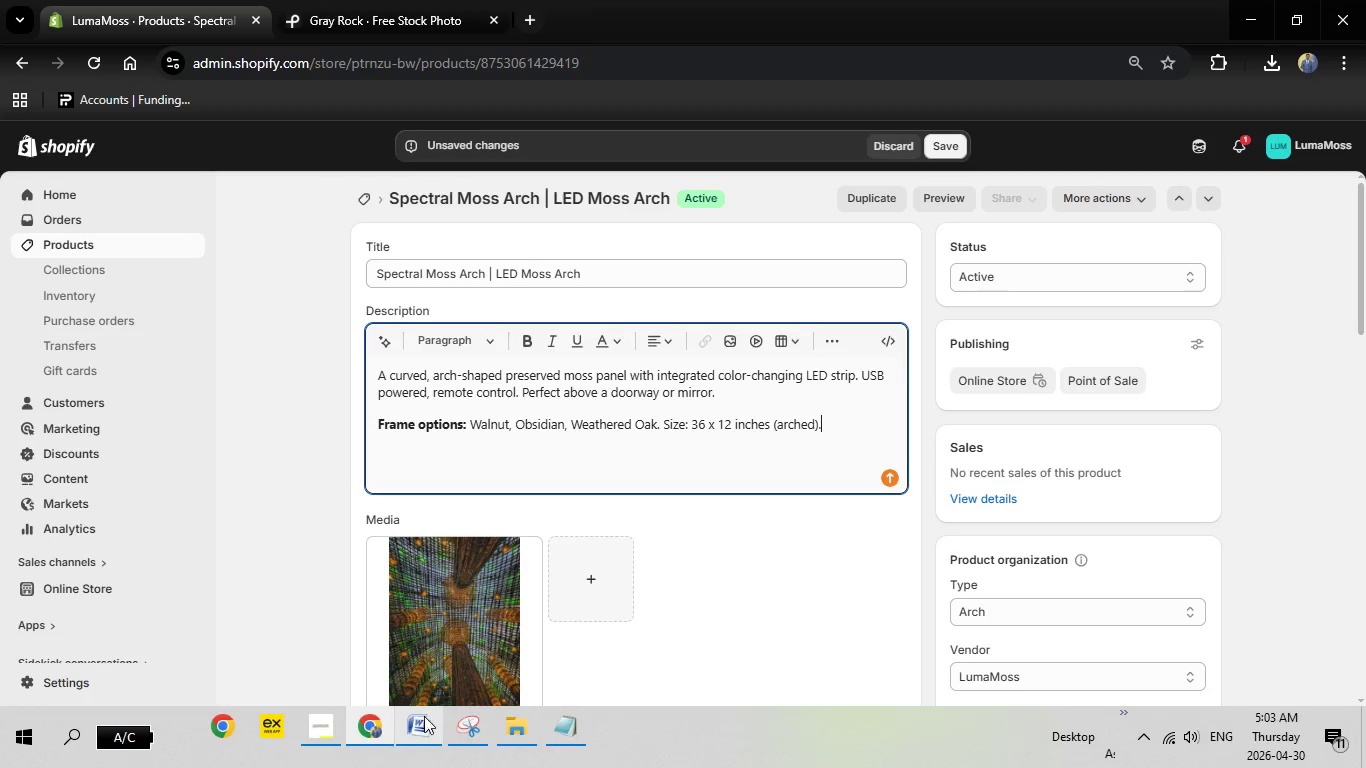 
left_click([424, 727])
 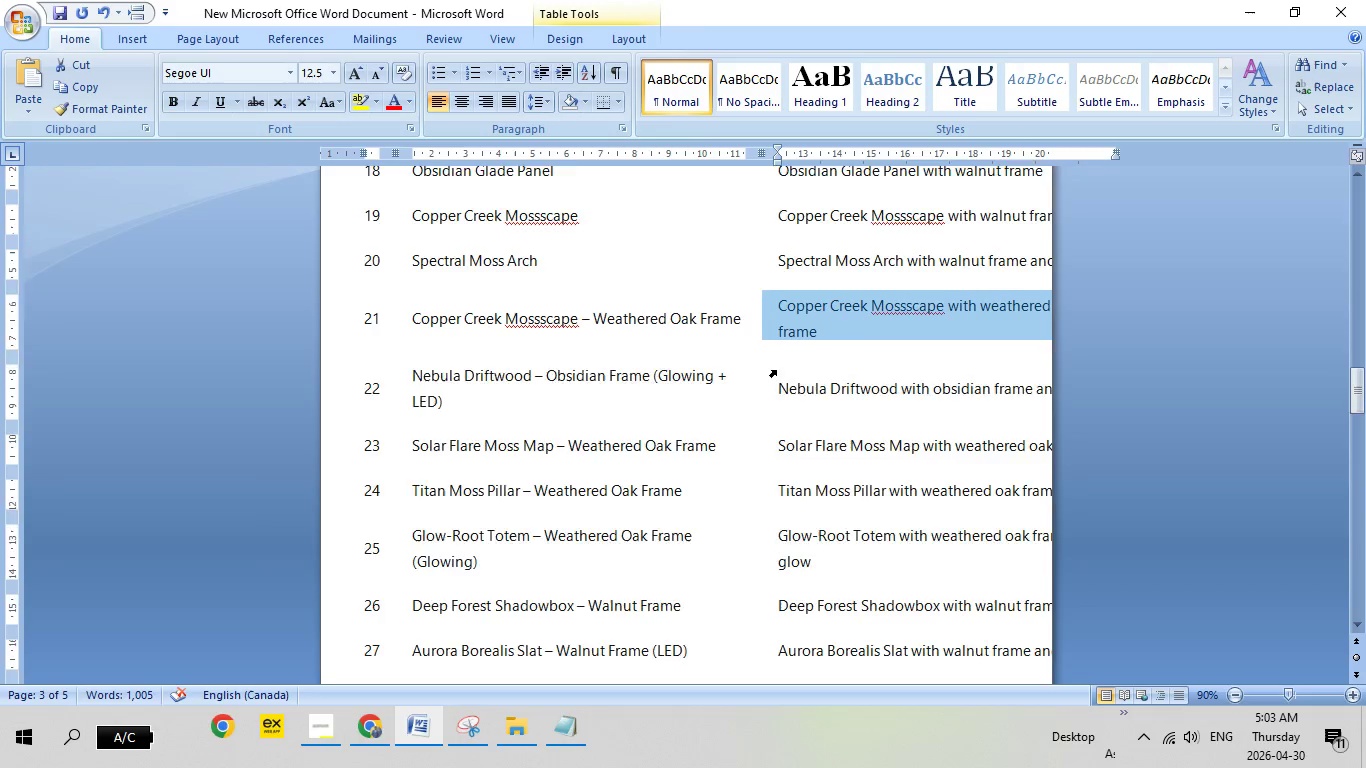 
scroll: coordinate [776, 370], scroll_direction: down, amount: 1.0
 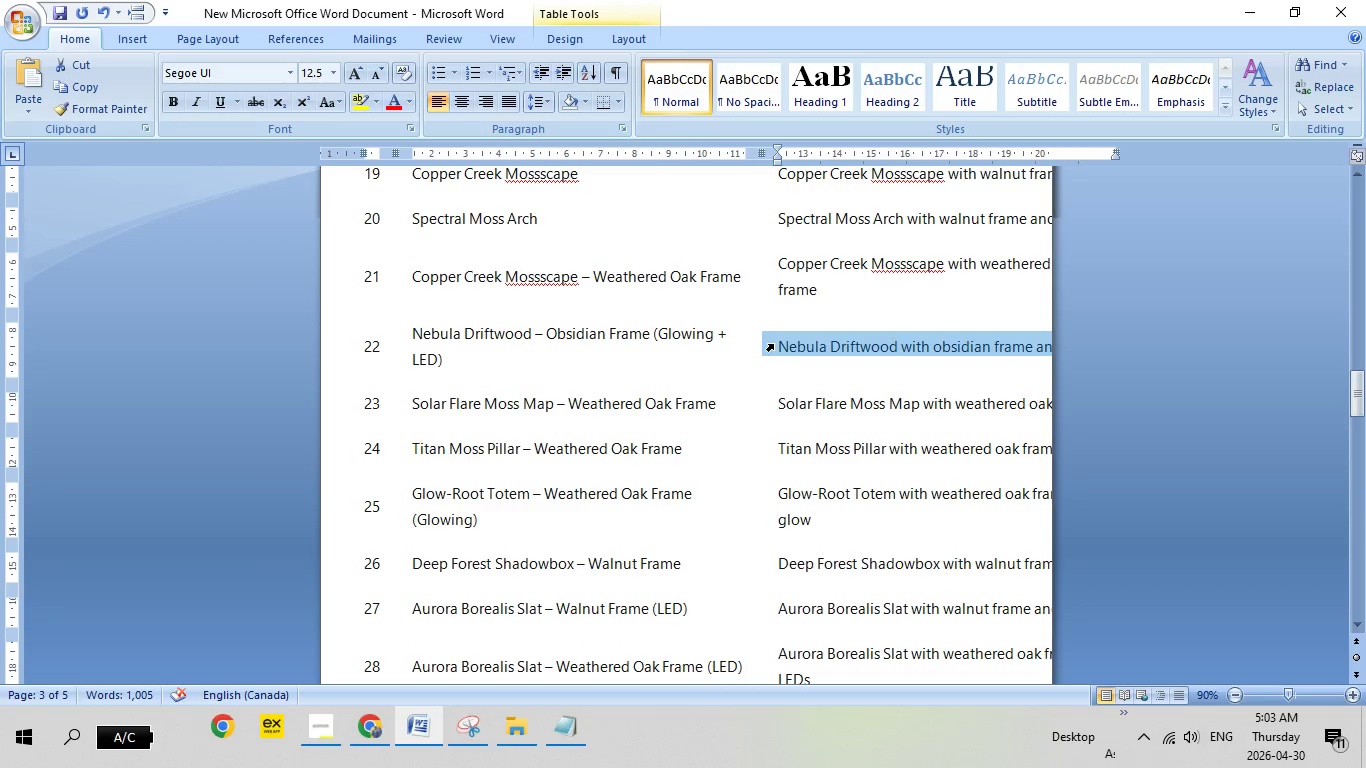 
left_click([773, 344])
 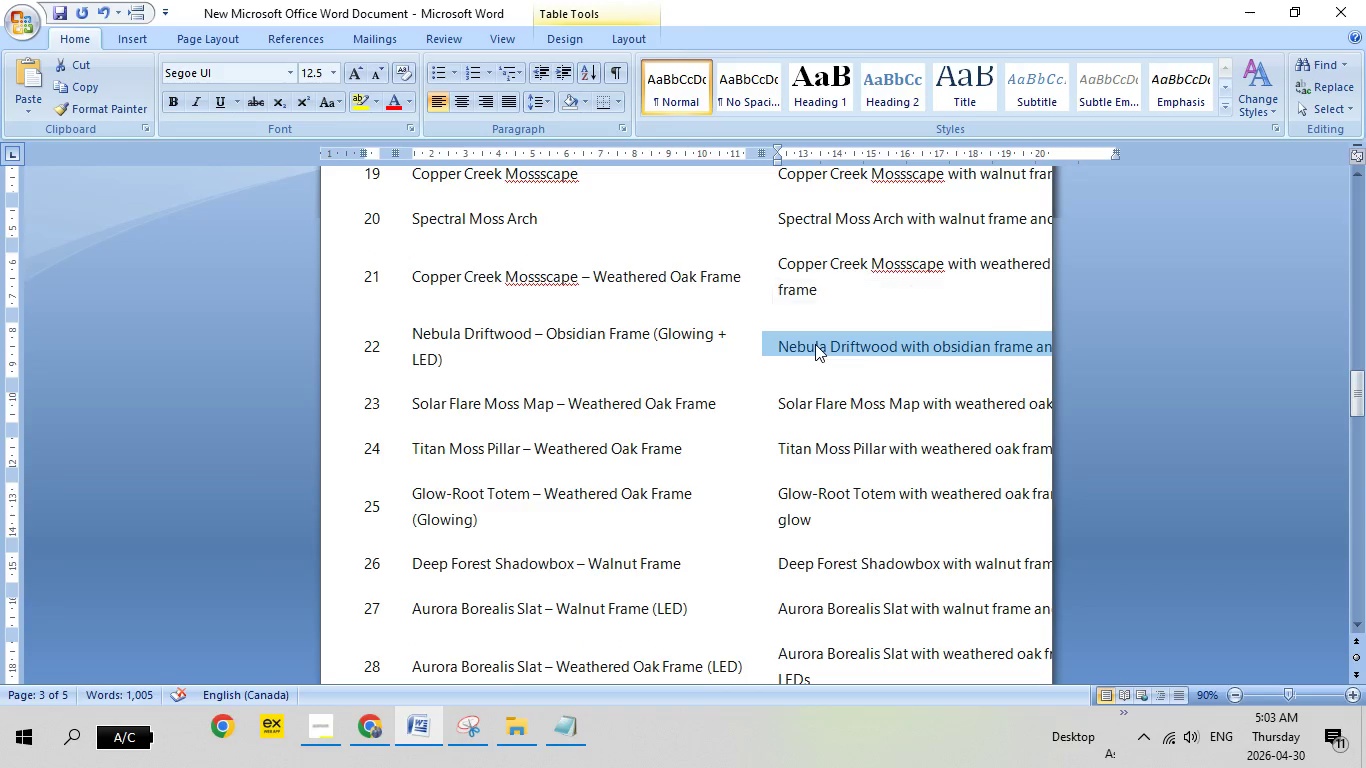 
right_click([815, 344])
 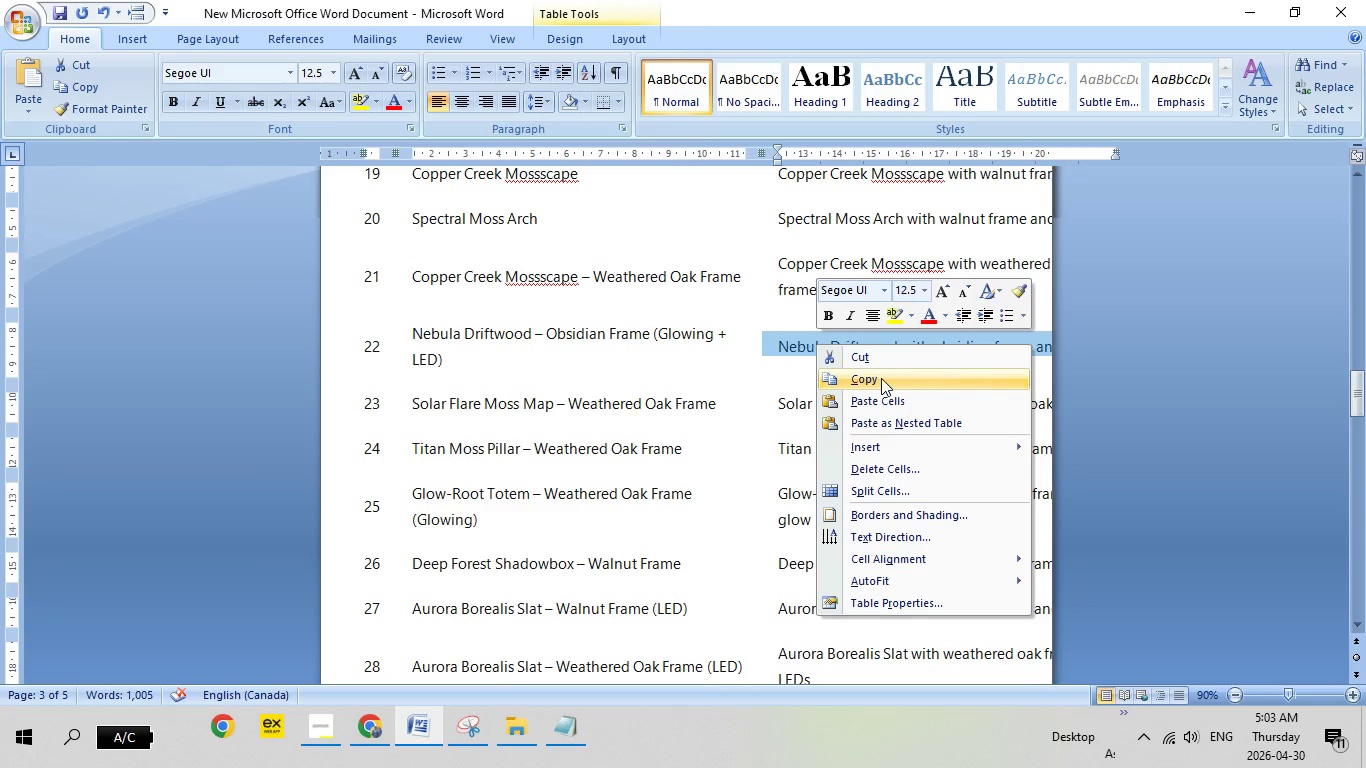 
left_click([881, 378])
 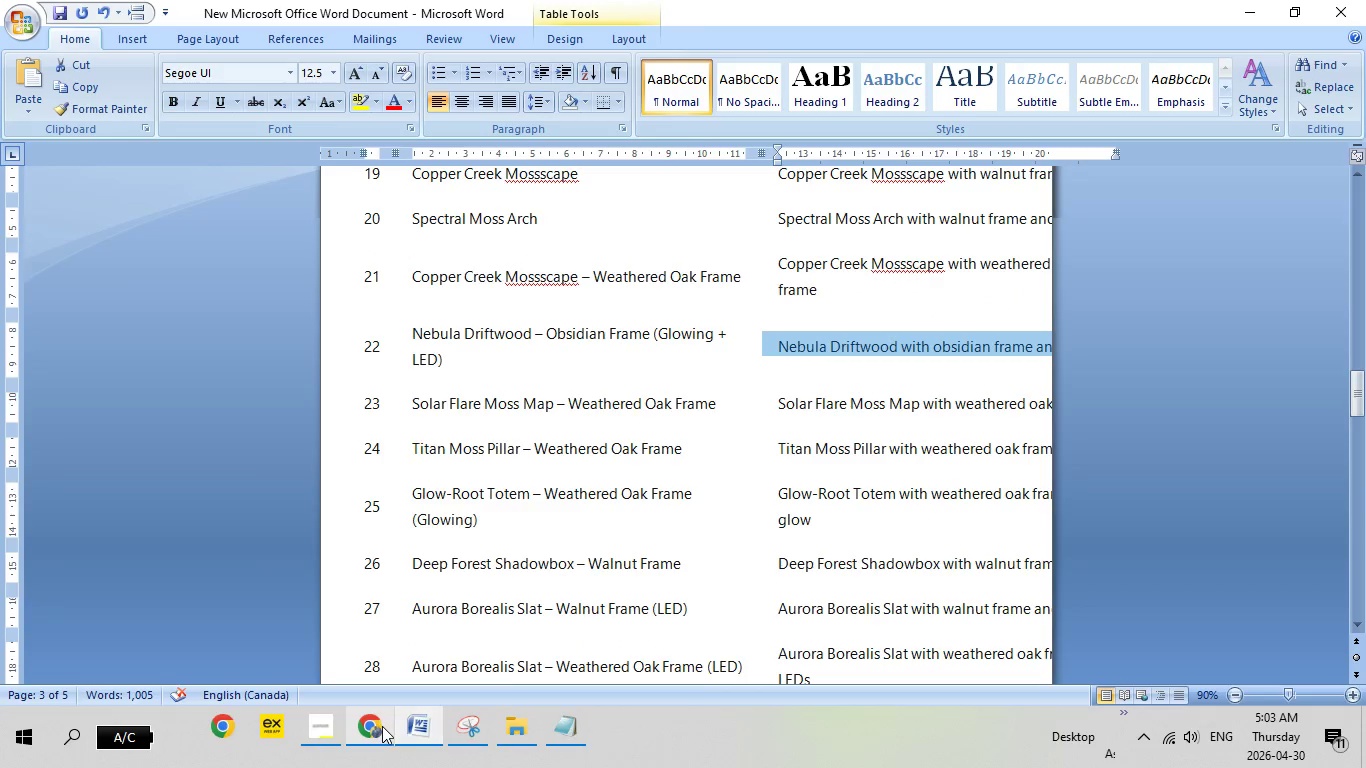 
left_click([381, 726])
 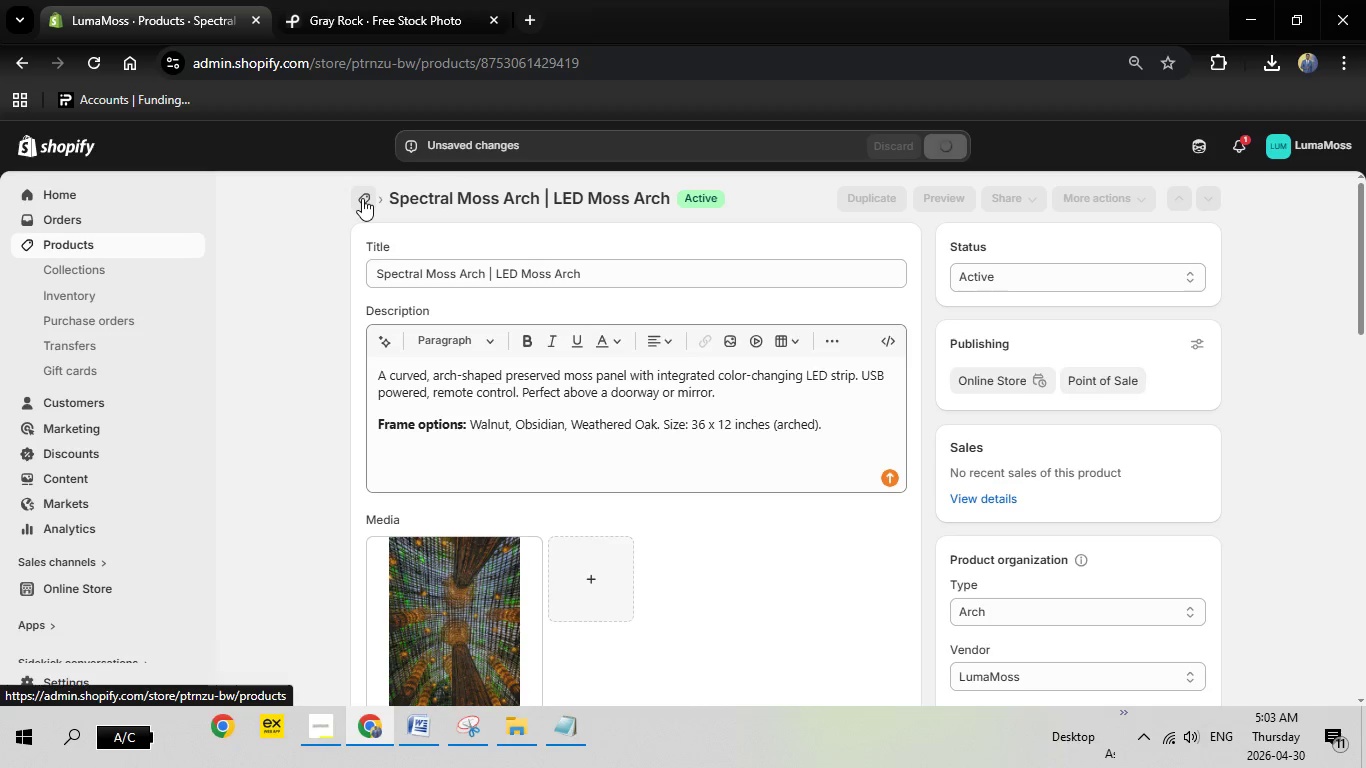 
wait(9.61)
 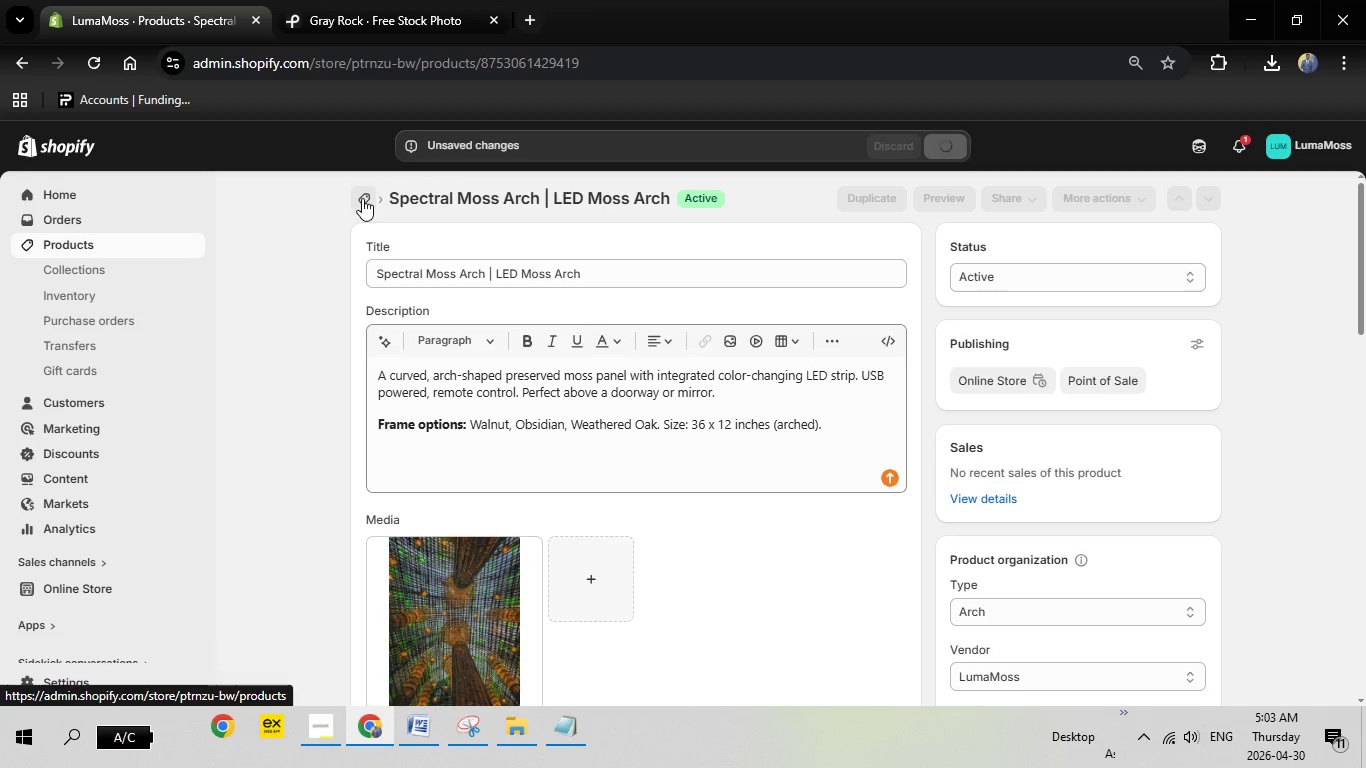 
left_click([414, 0])
 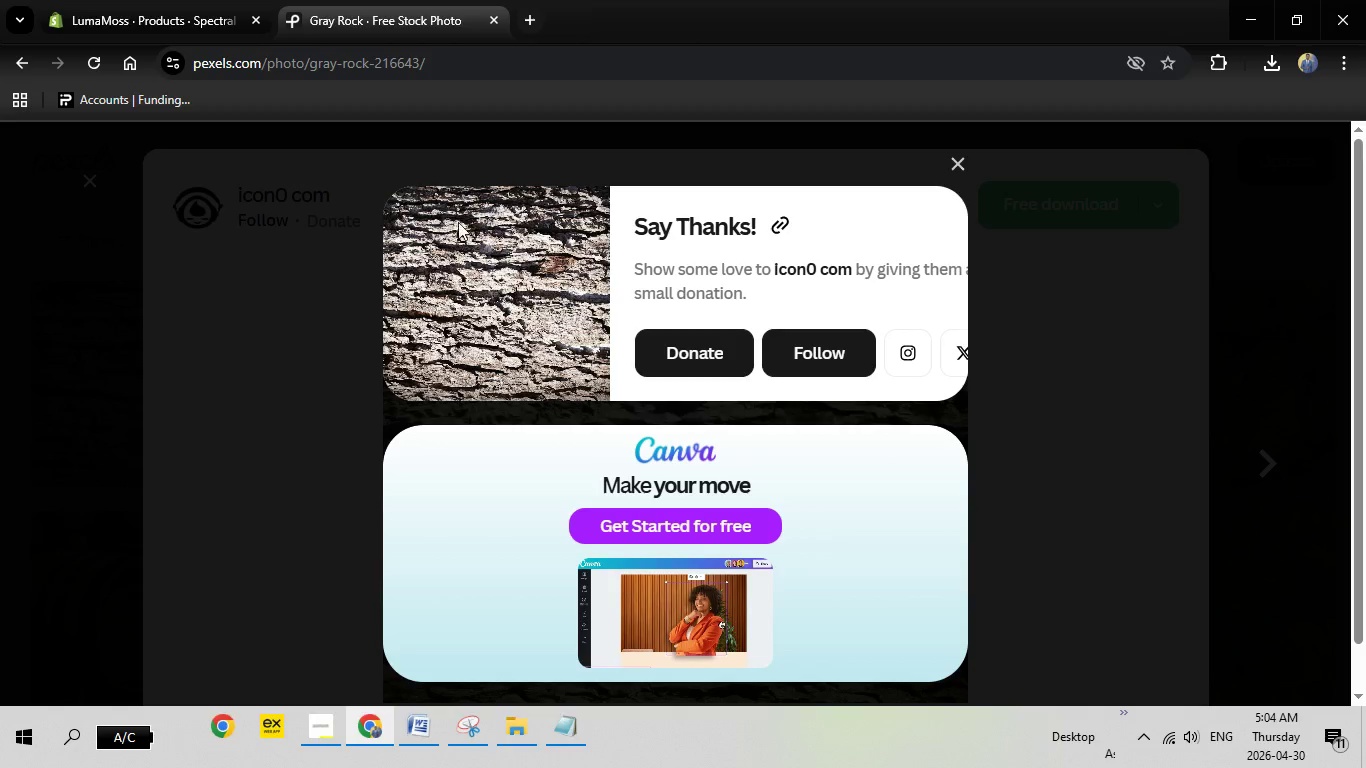 
key(Escape)
 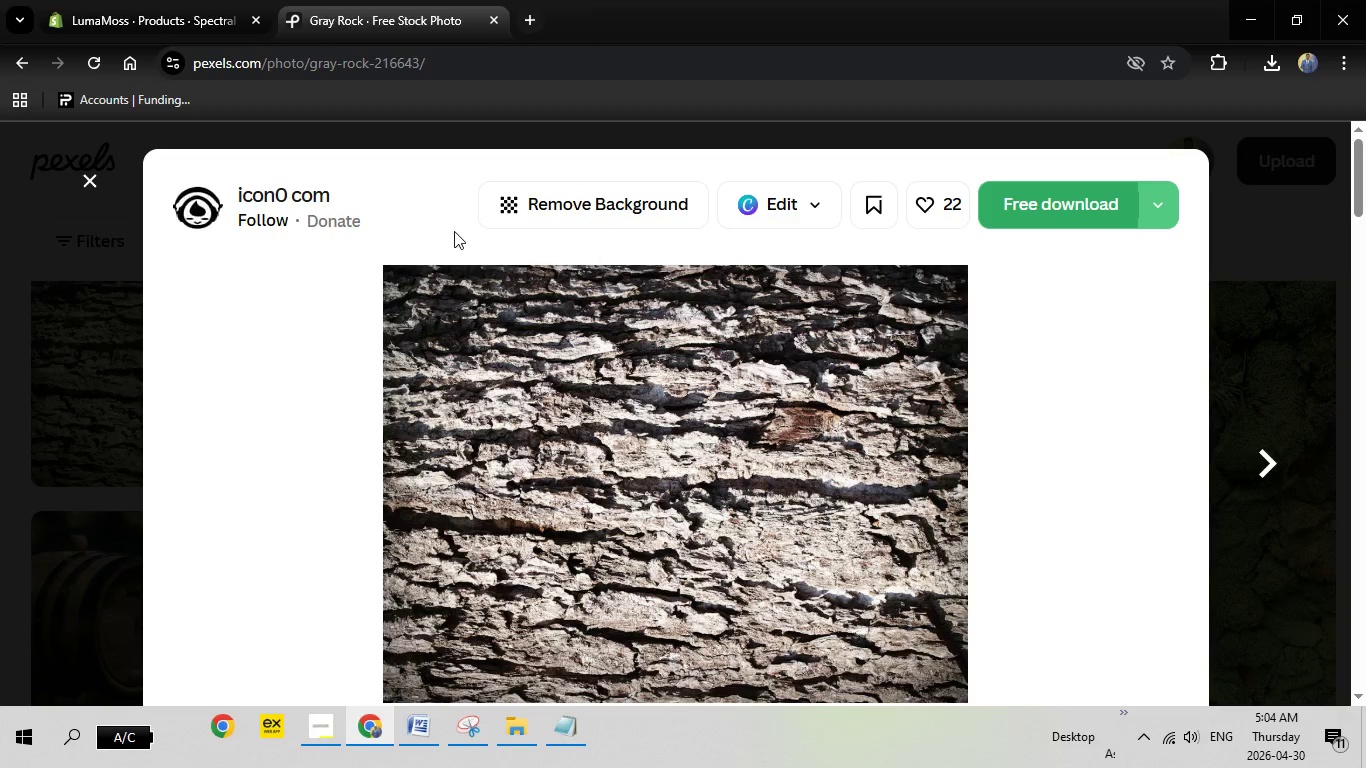 
key(Escape)
 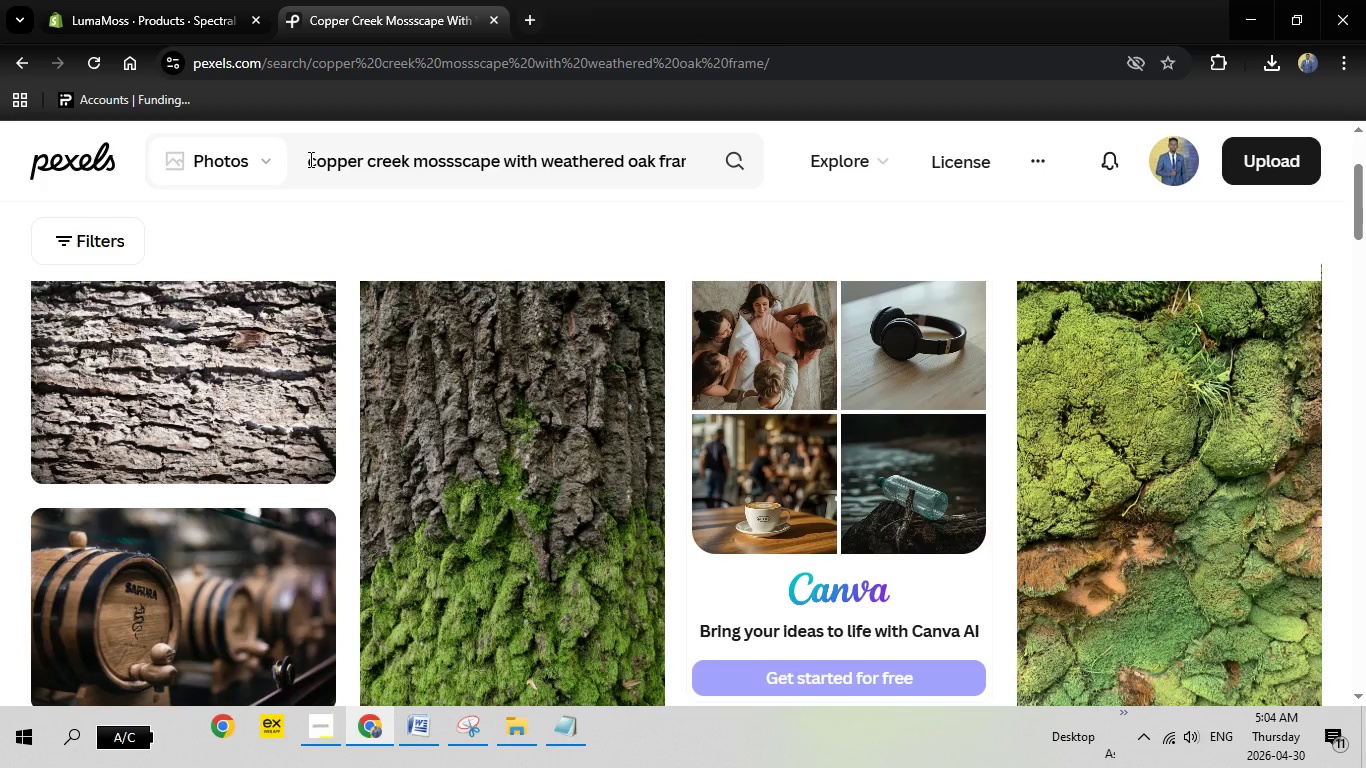 
left_click_drag(start_coordinate=[309, 159], to_coordinate=[771, 146])
 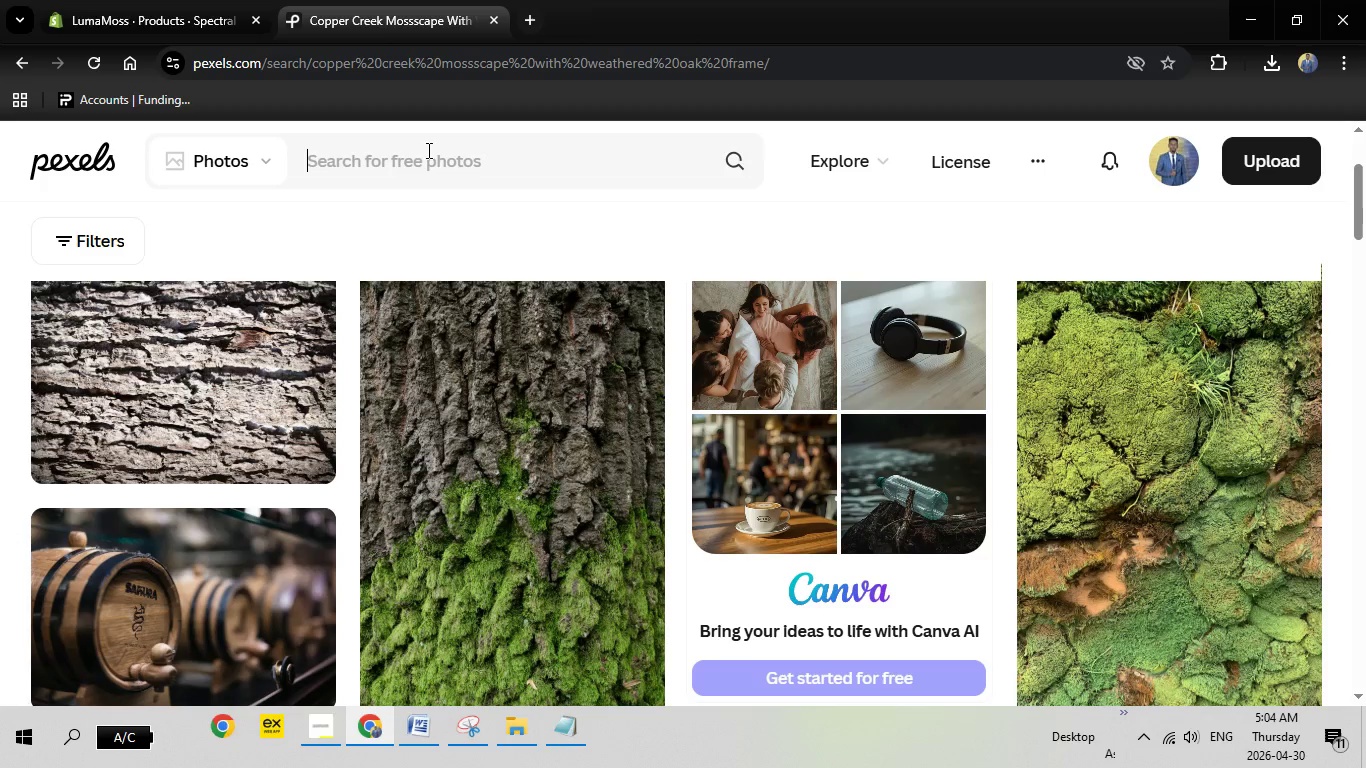 
key(Backspace)
 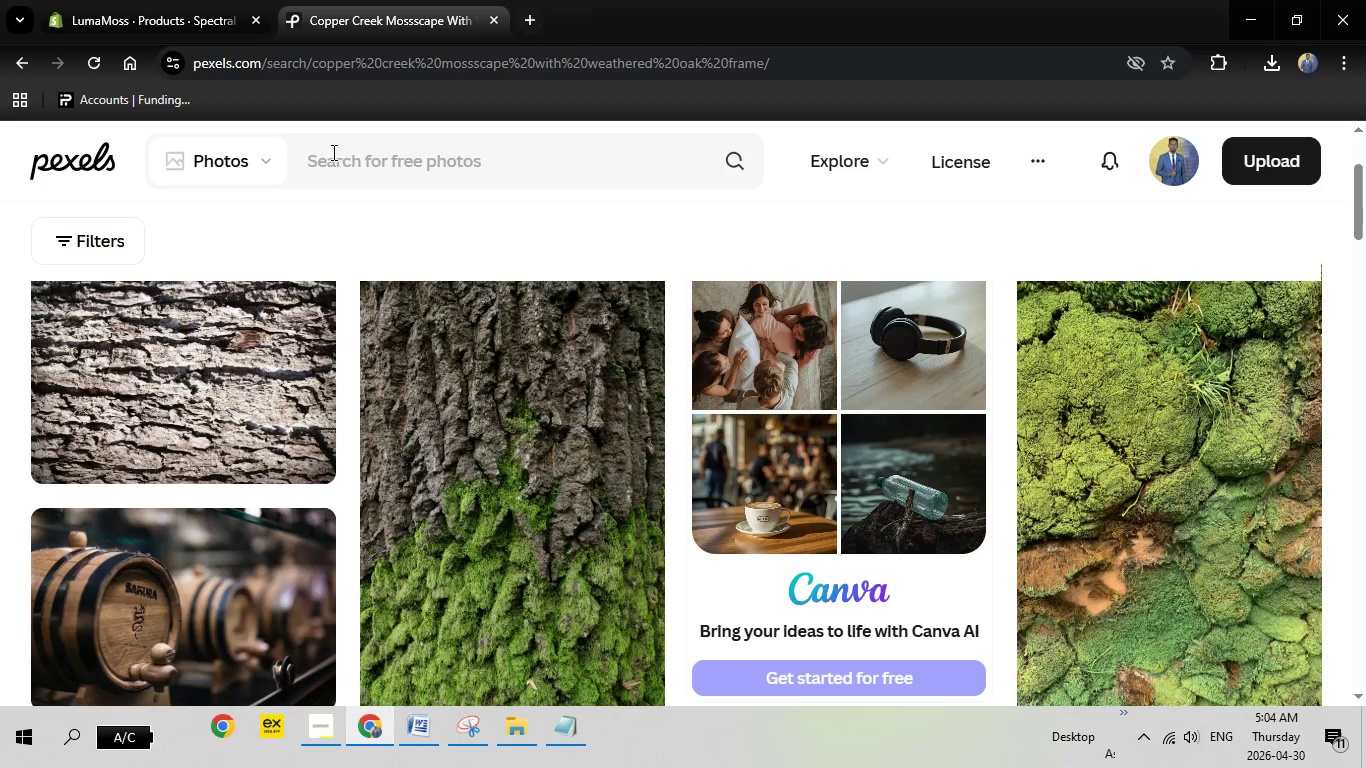 
right_click([332, 151])
 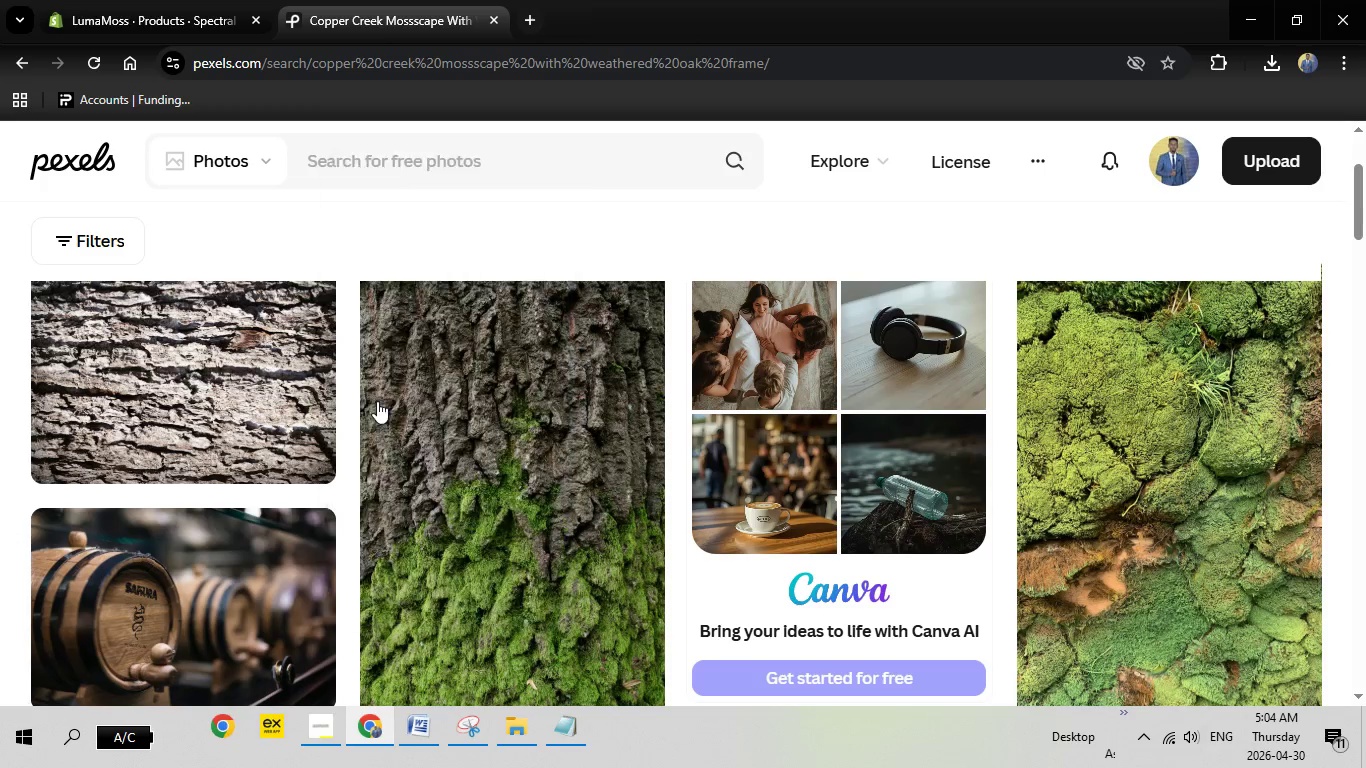 
left_click([378, 400])
 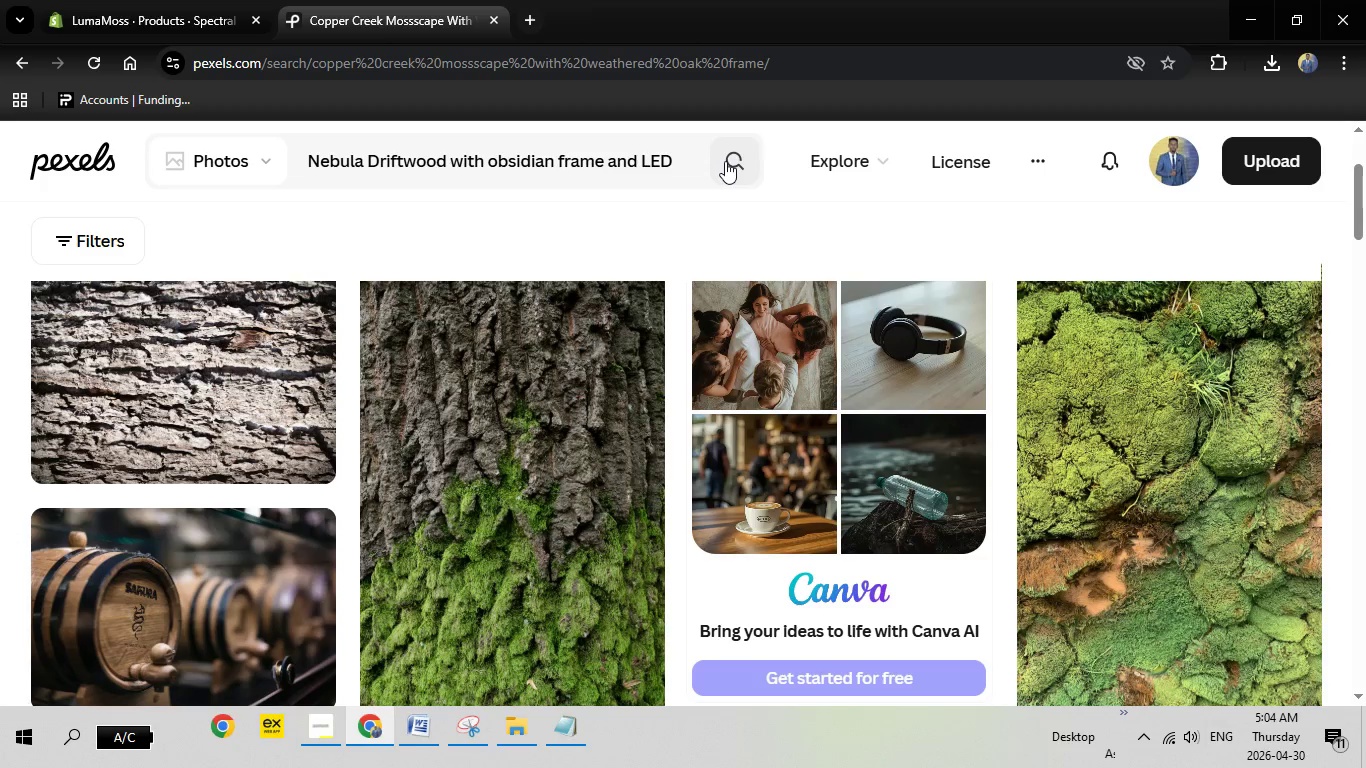 
left_click([725, 161])
 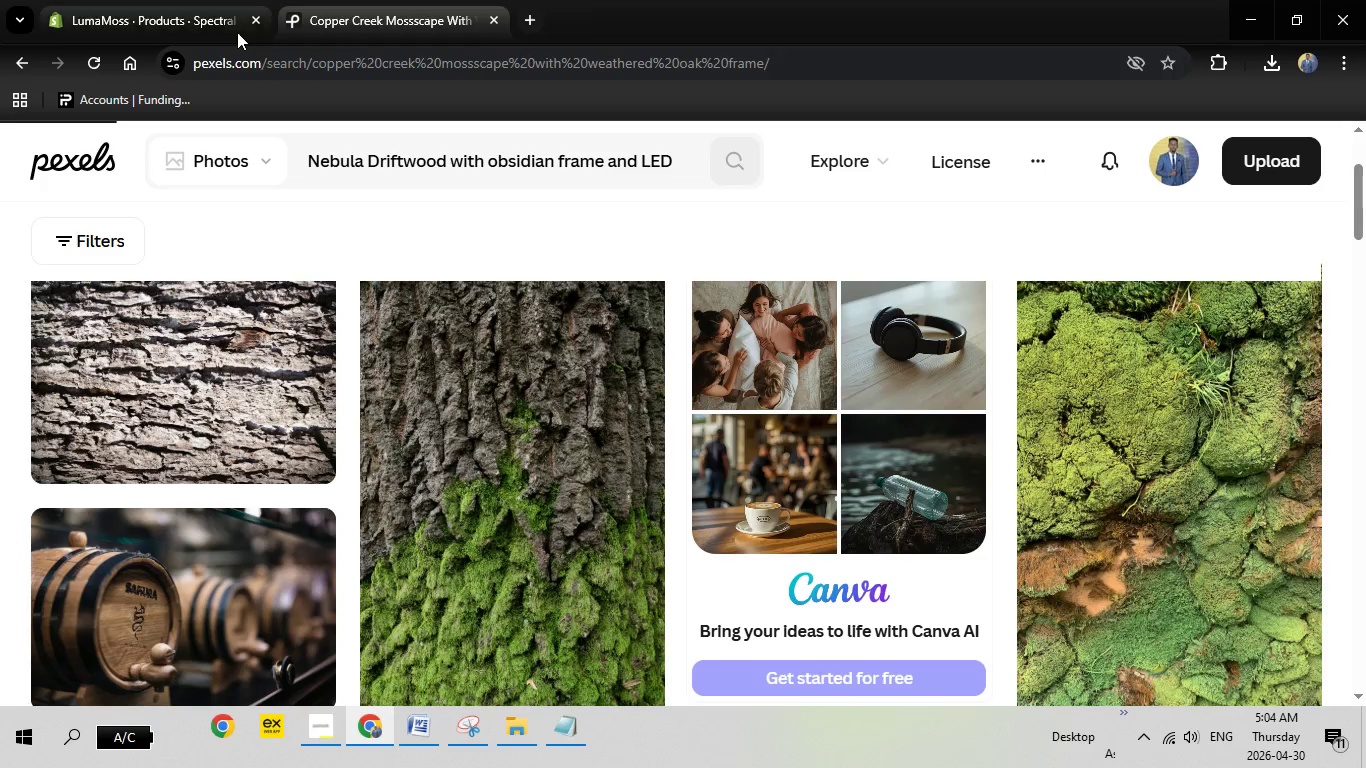 
mouse_move([212, -4])
 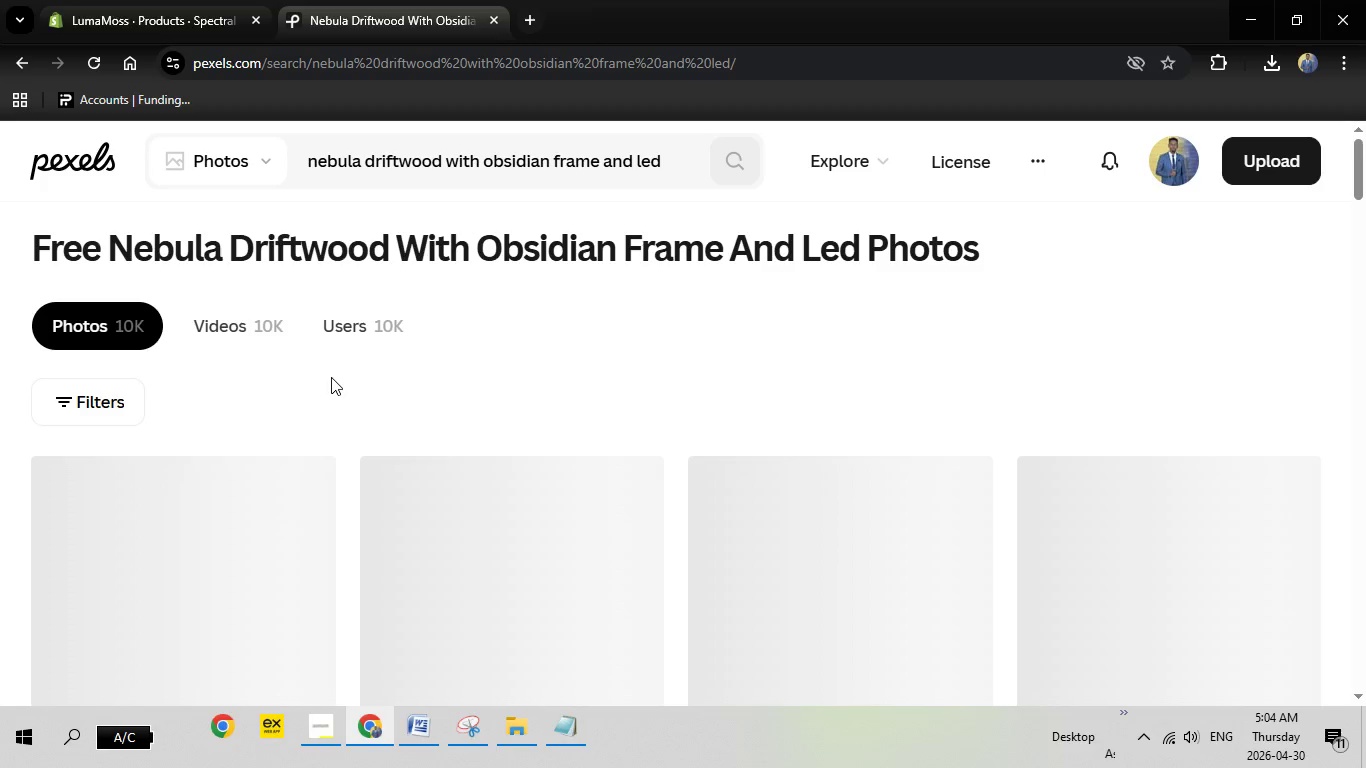 
scroll: coordinate [476, 398], scroll_direction: down, amount: 1.0
 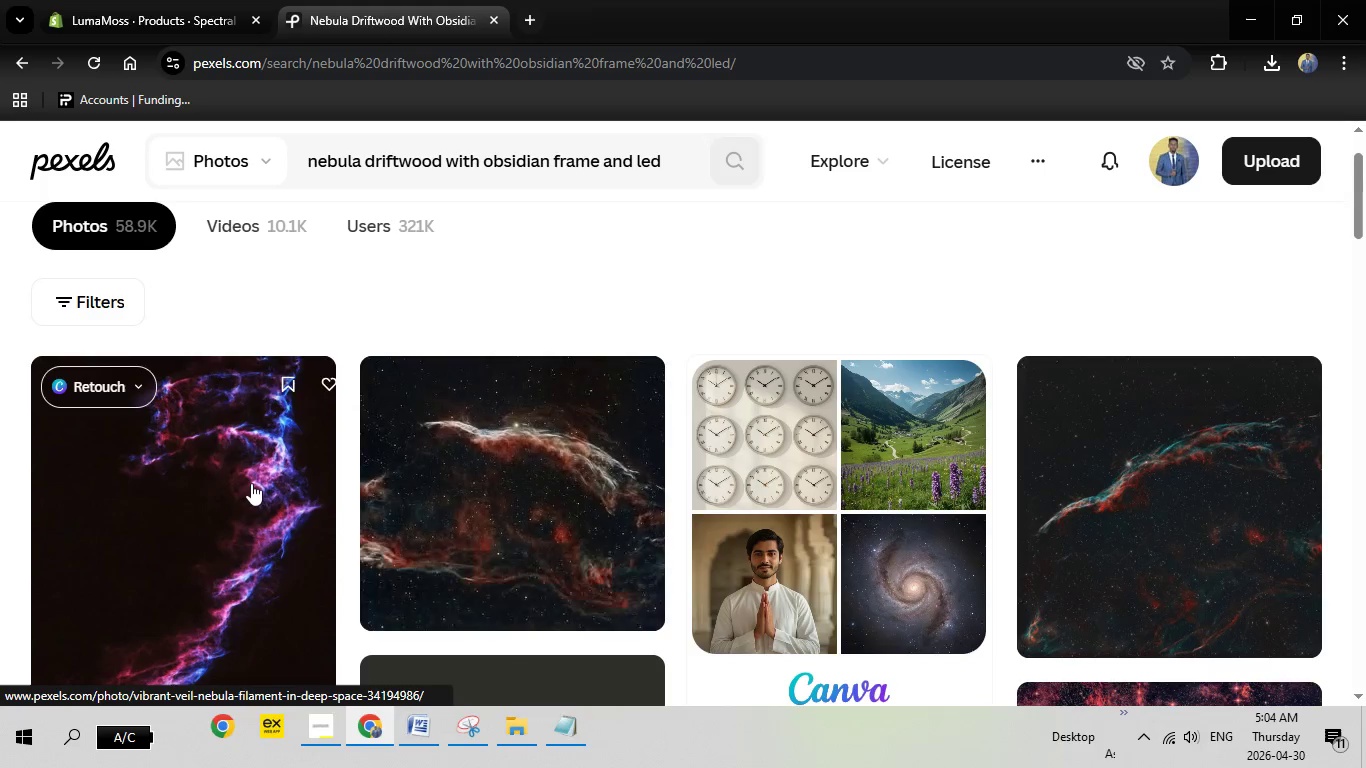 
left_click([251, 483])
 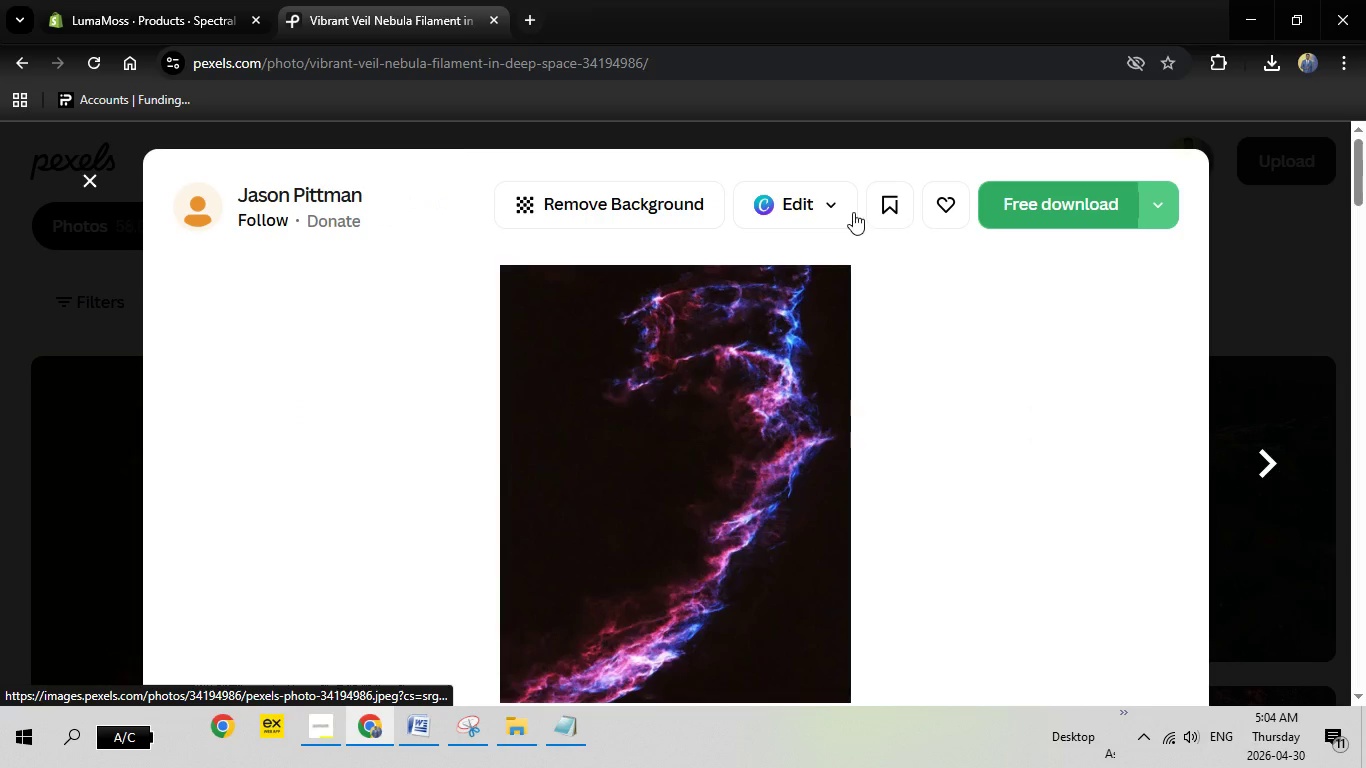 
left_click([208, 0])
 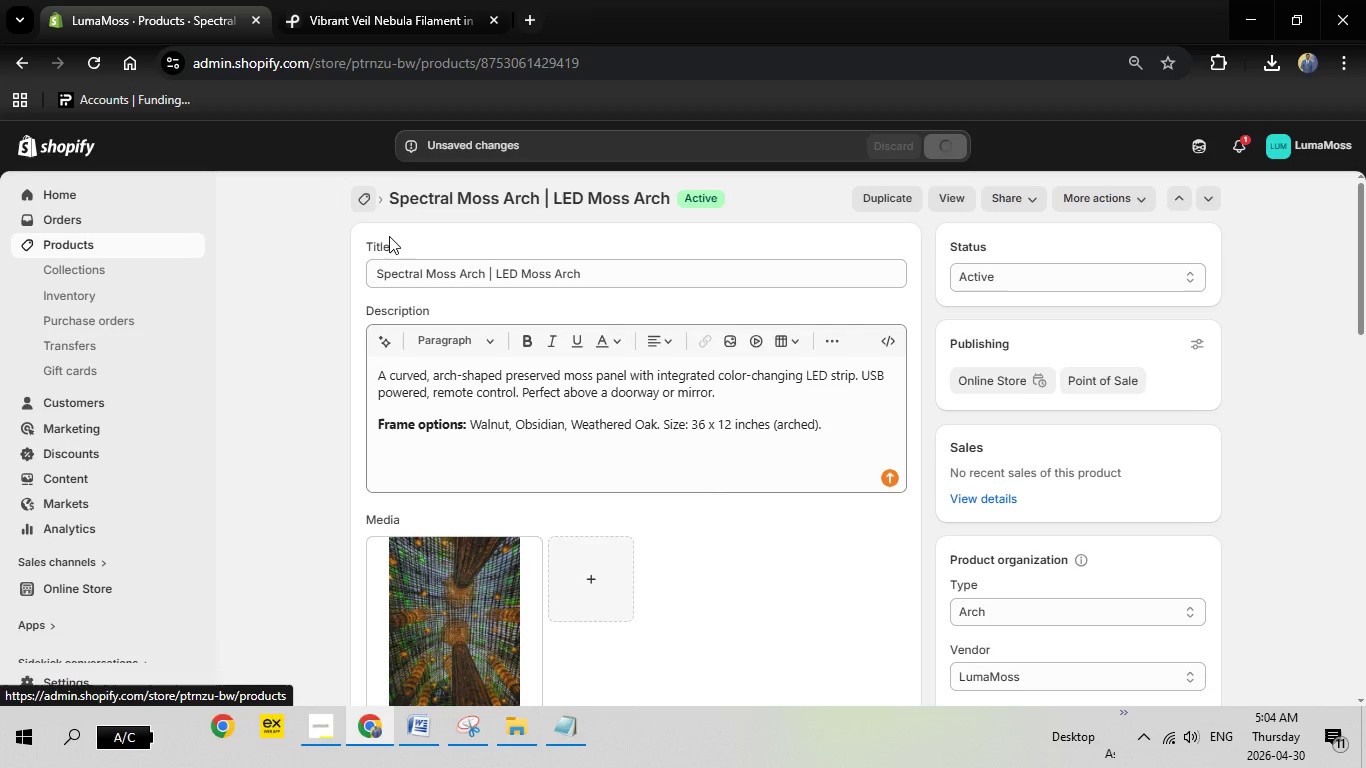 
wait(11.36)
 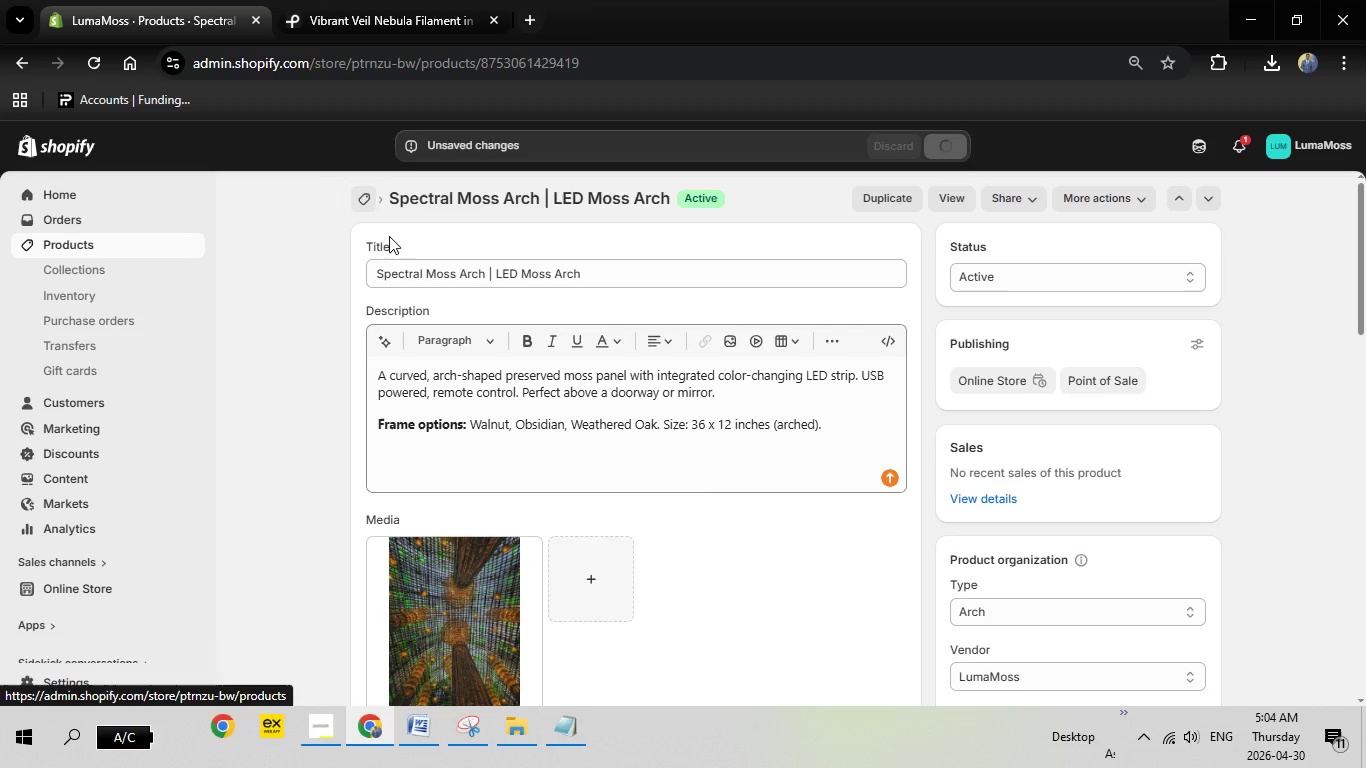 
left_click([364, 194])
 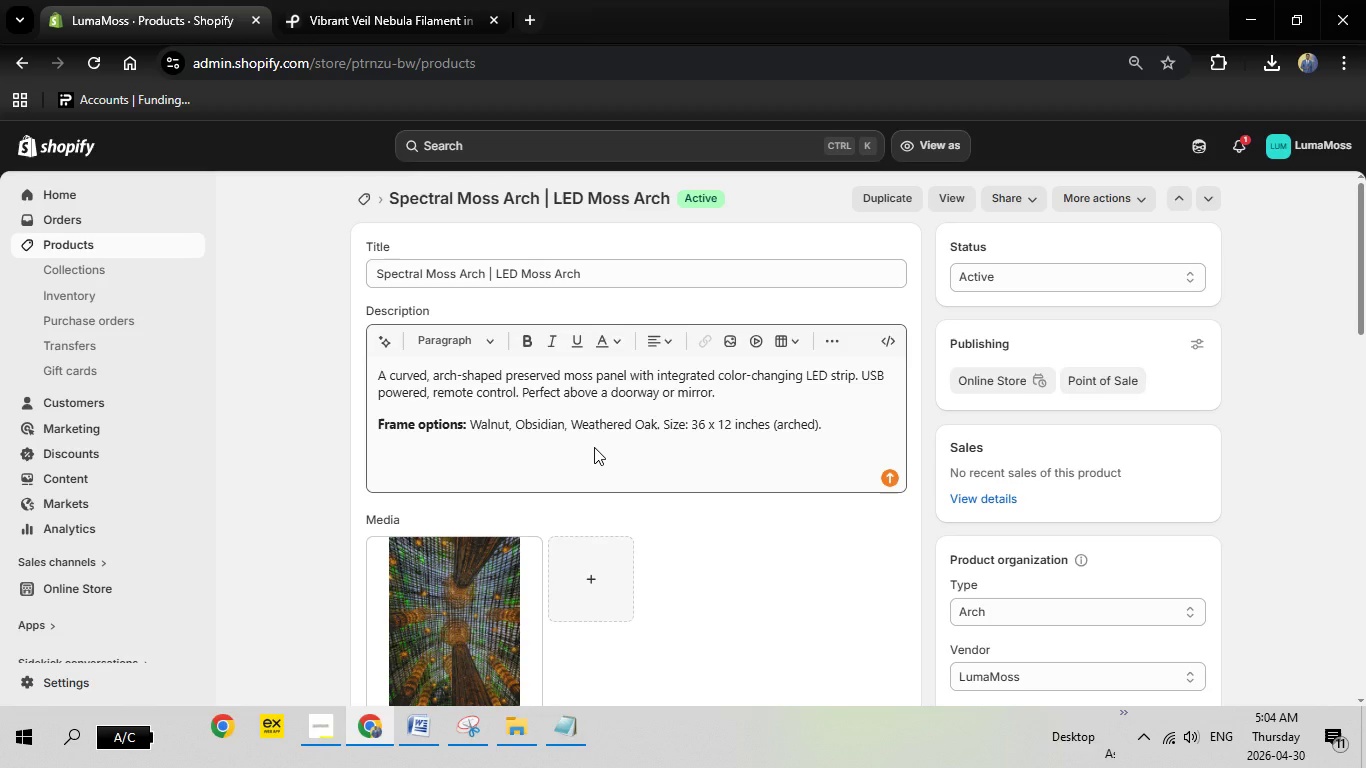 
wait(7.97)
 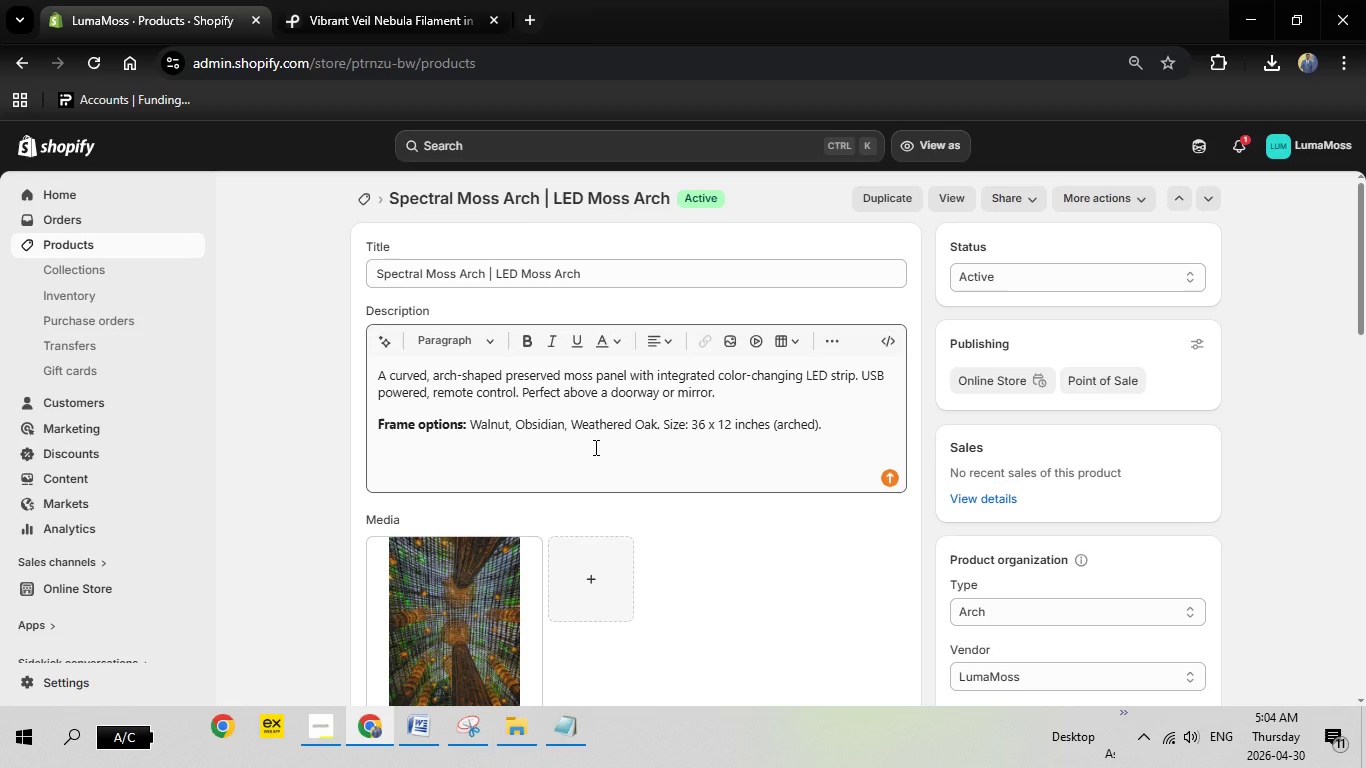 
scroll: coordinate [474, 540], scroll_direction: down, amount: 19.0
 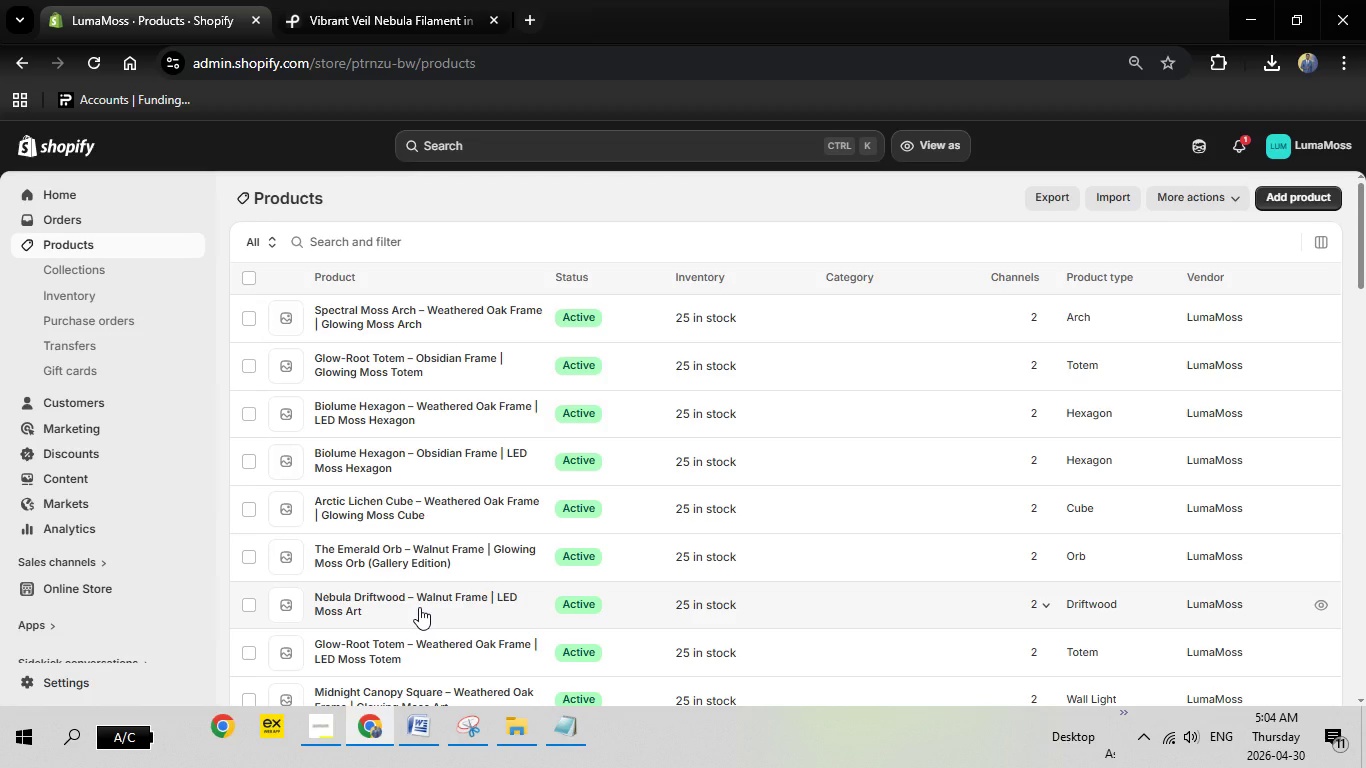 
scroll: coordinate [463, 563], scroll_direction: down, amount: 7.0
 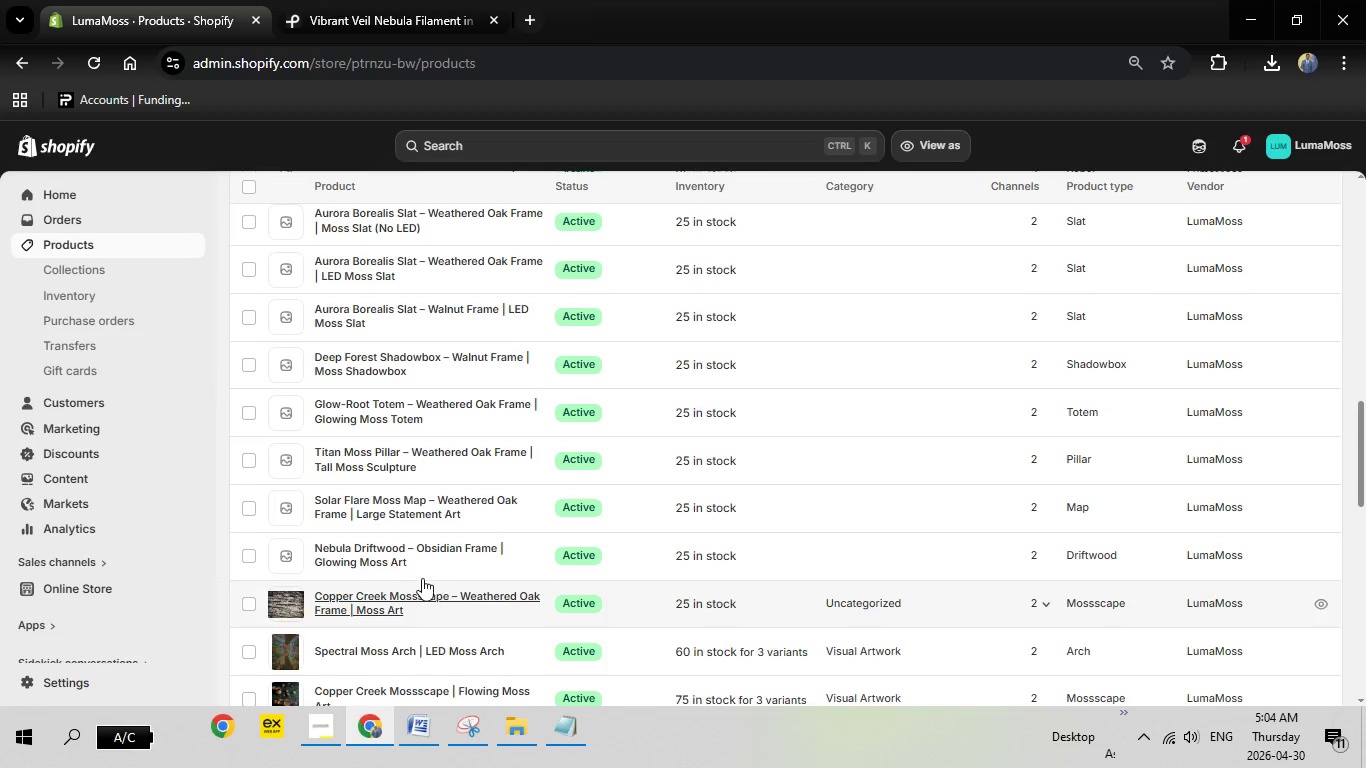 
left_click([391, 598])
 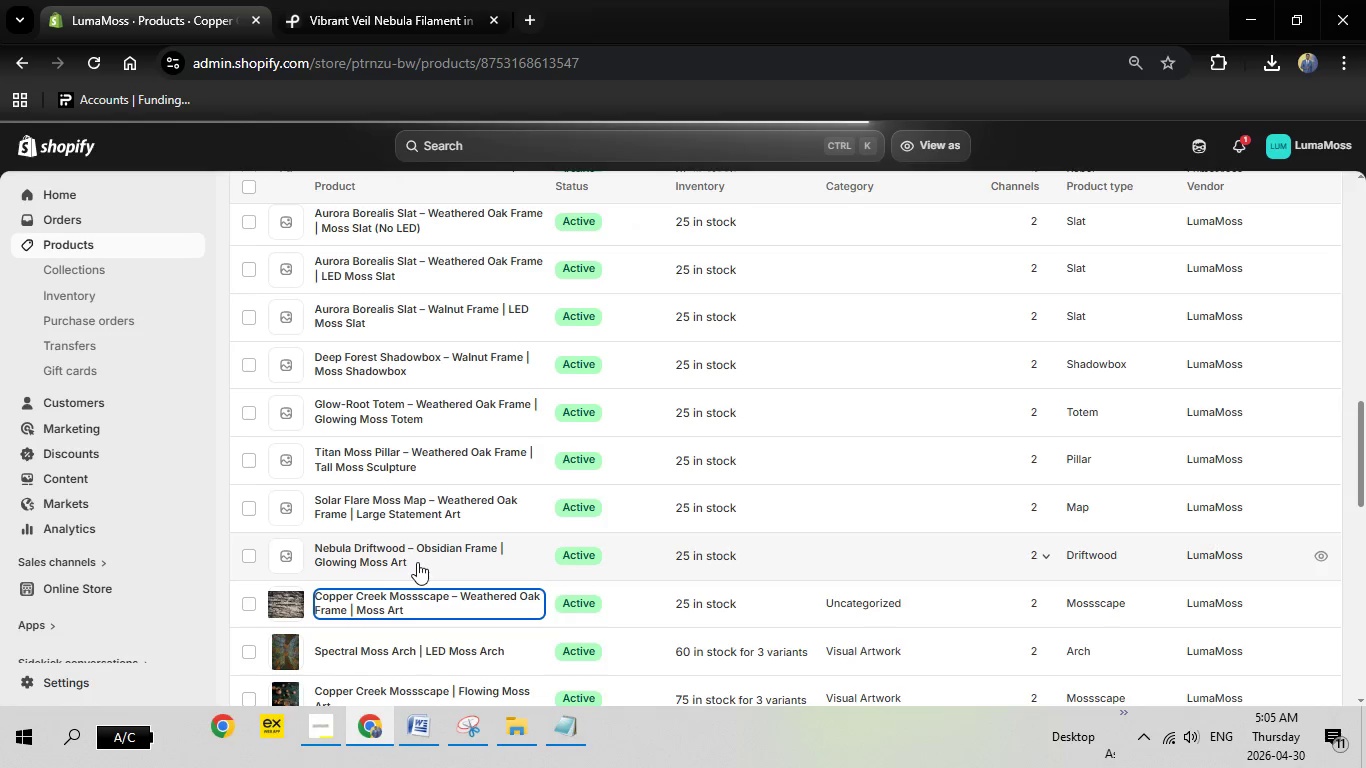 
wait(14.03)
 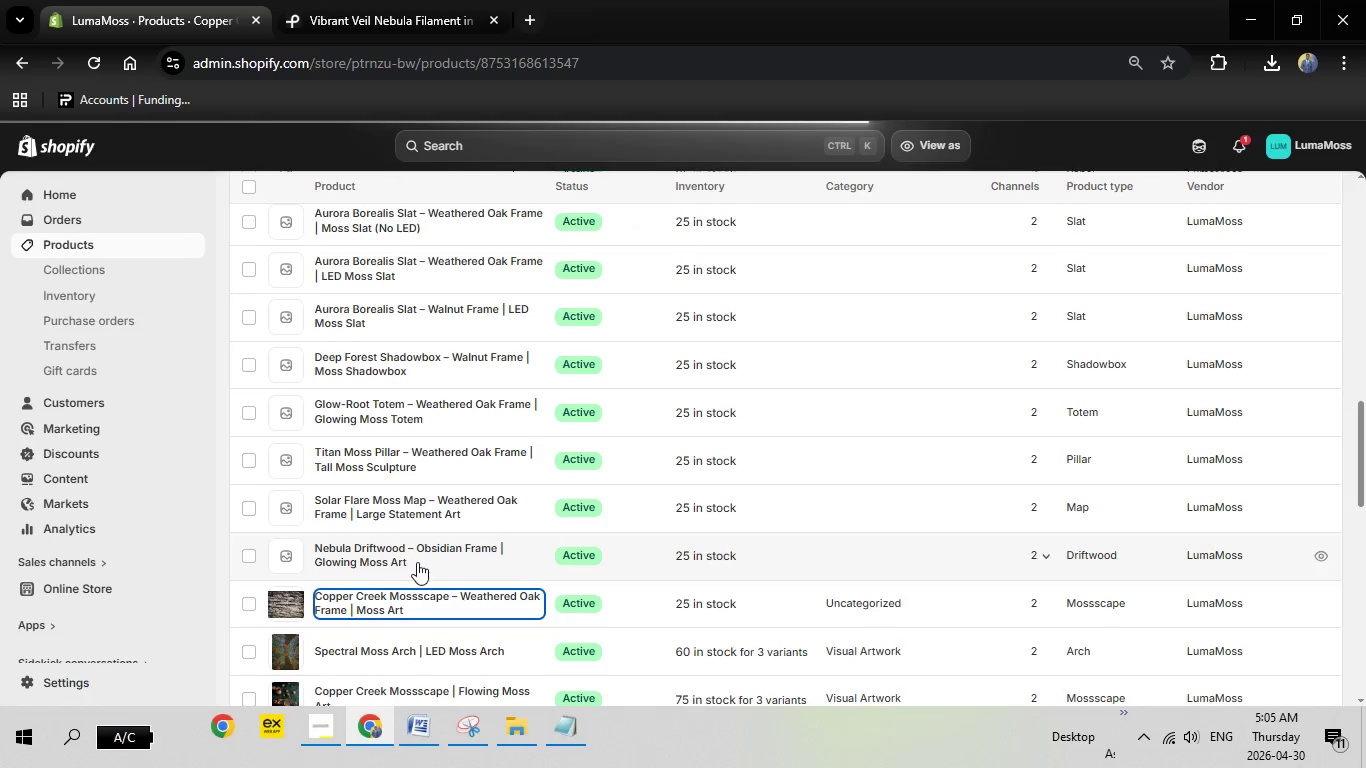 
scroll: coordinate [973, 473], scroll_direction: down, amount: 6.0
 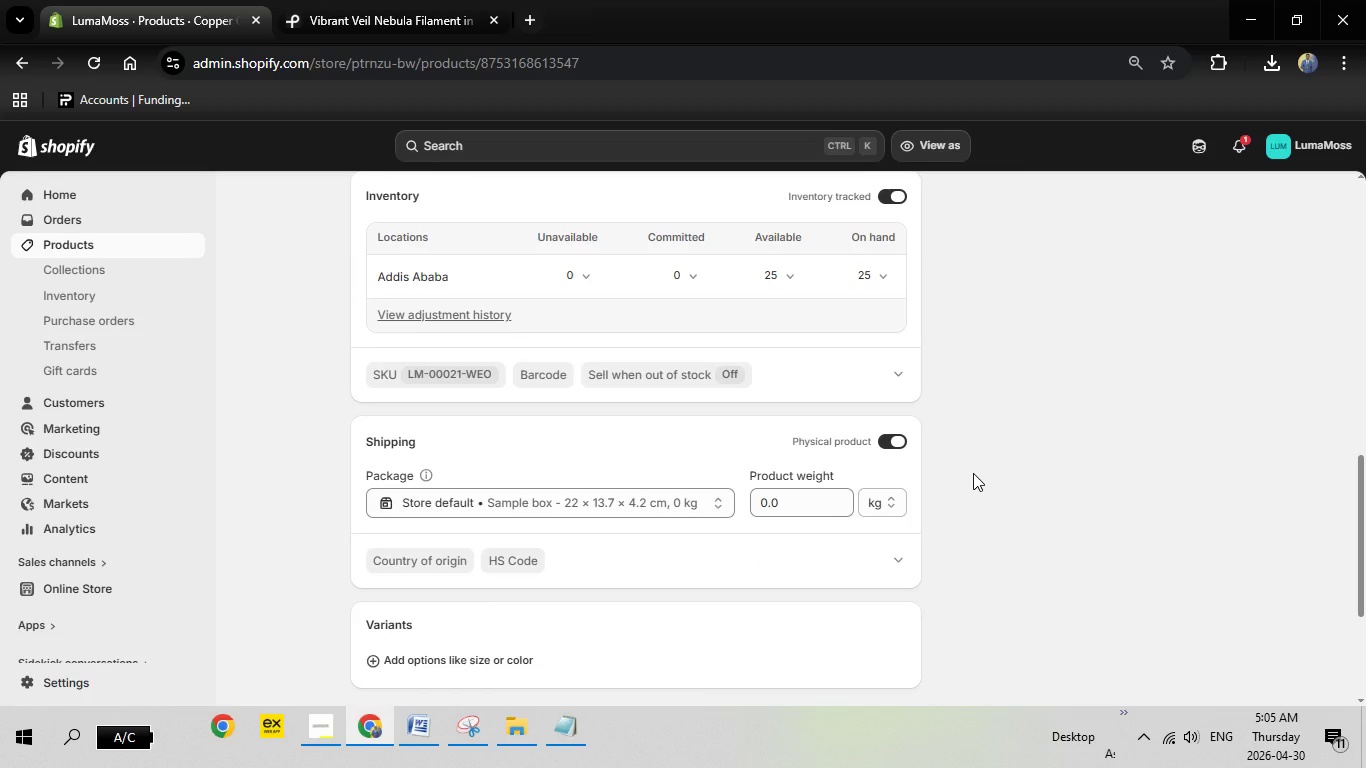 
scroll: coordinate [973, 473], scroll_direction: up, amount: 2.0
 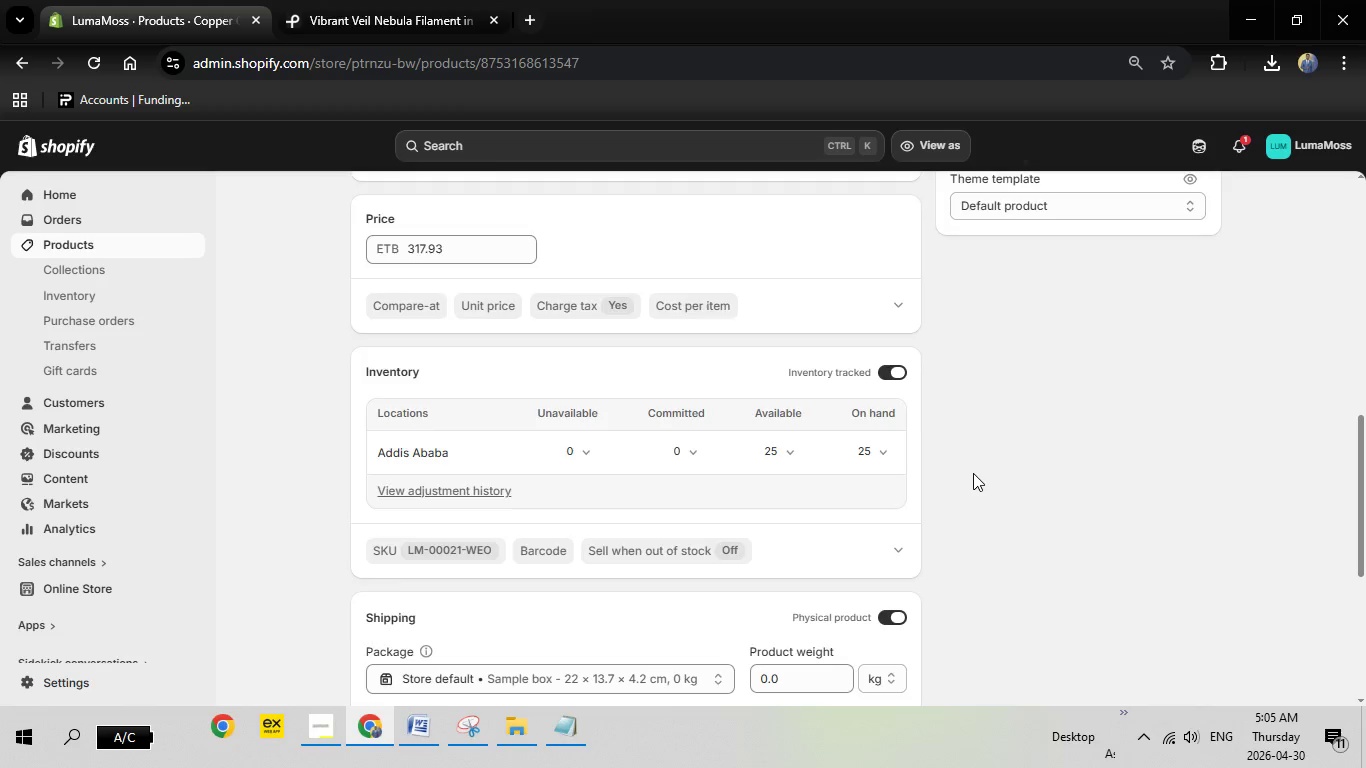 
scroll: coordinate [973, 473], scroll_direction: down, amount: 1.0
 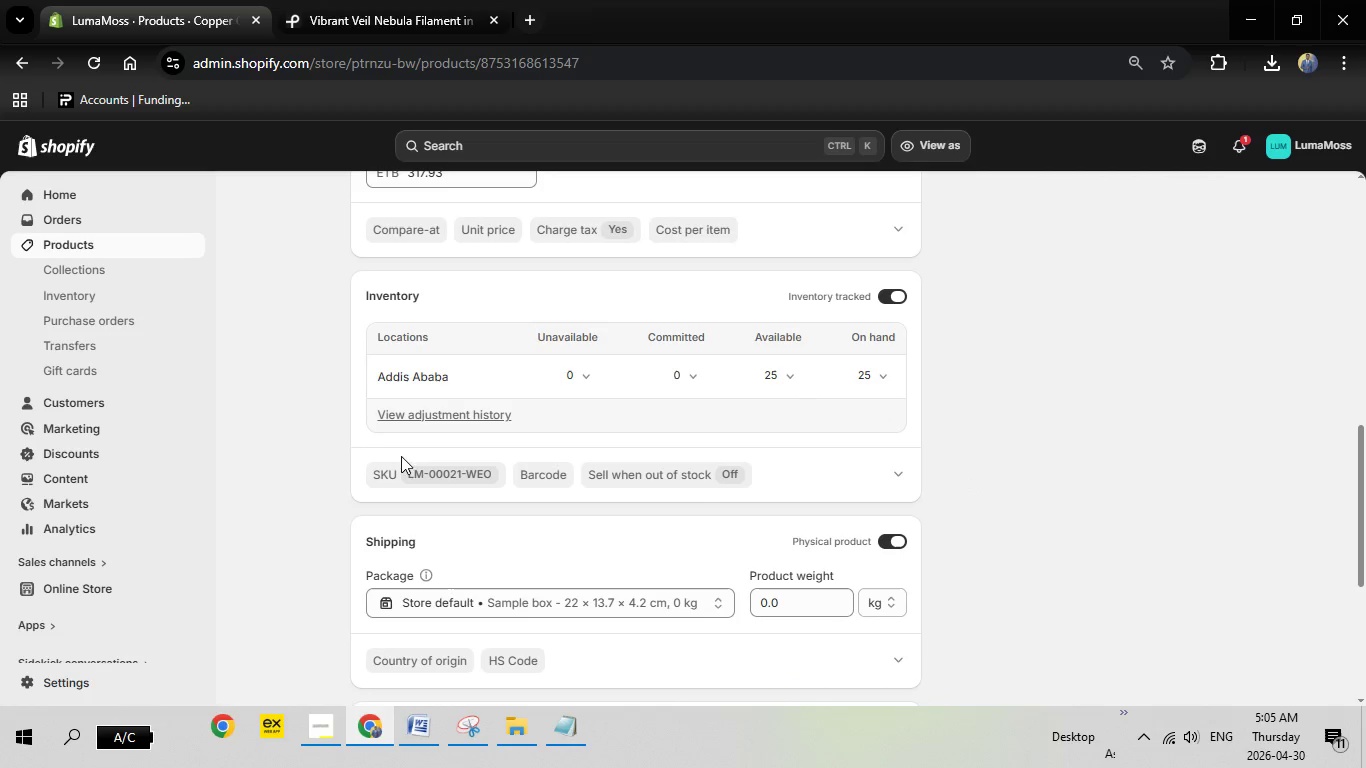 
left_click([434, 479])
 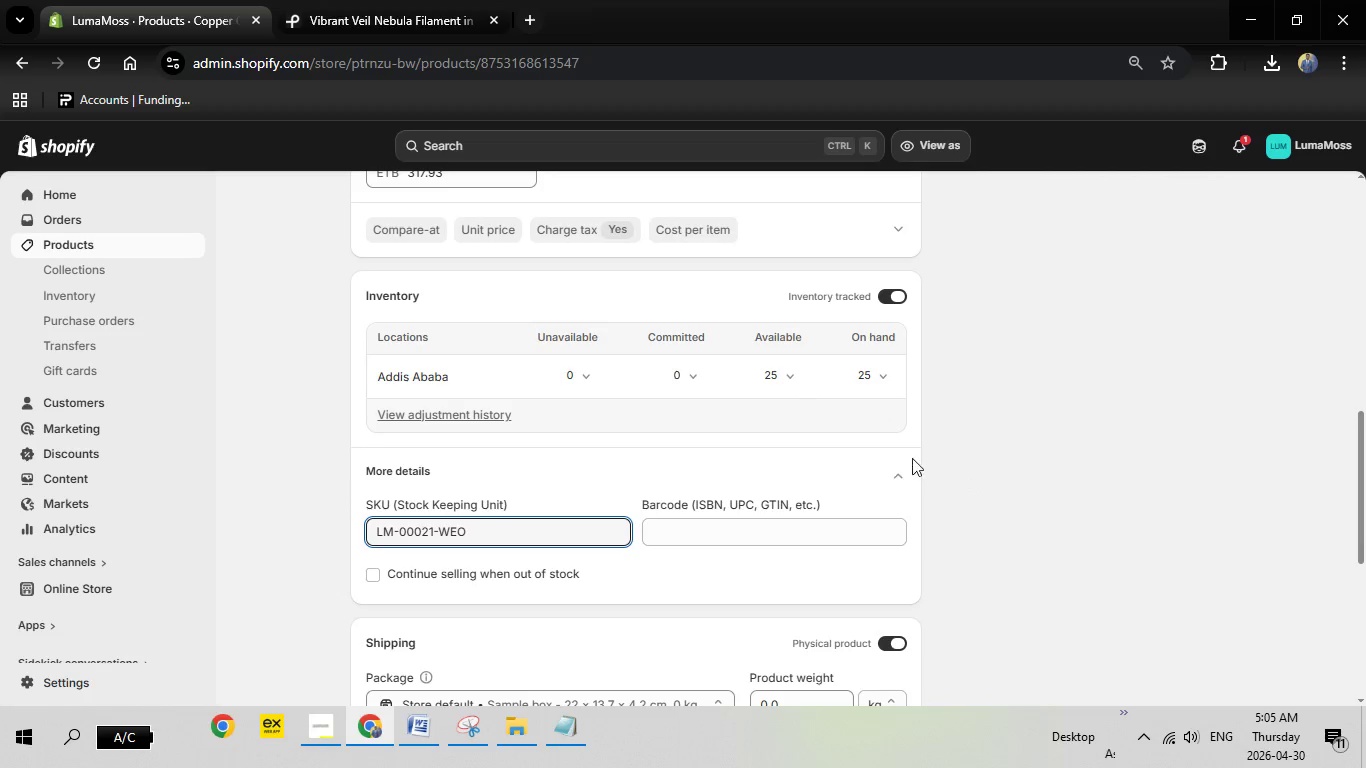 
scroll: coordinate [915, 461], scroll_direction: down, amount: 2.0
 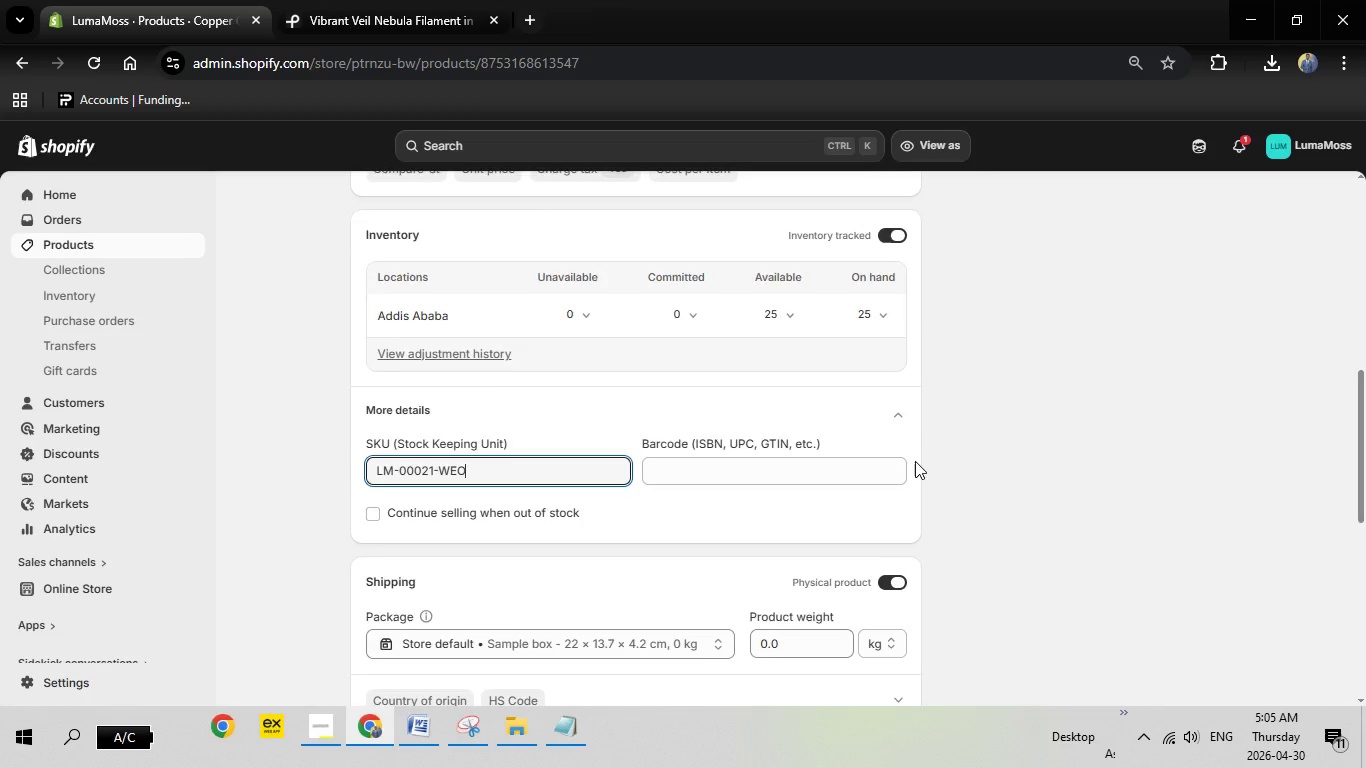 
scroll: coordinate [917, 463], scroll_direction: up, amount: 15.0
 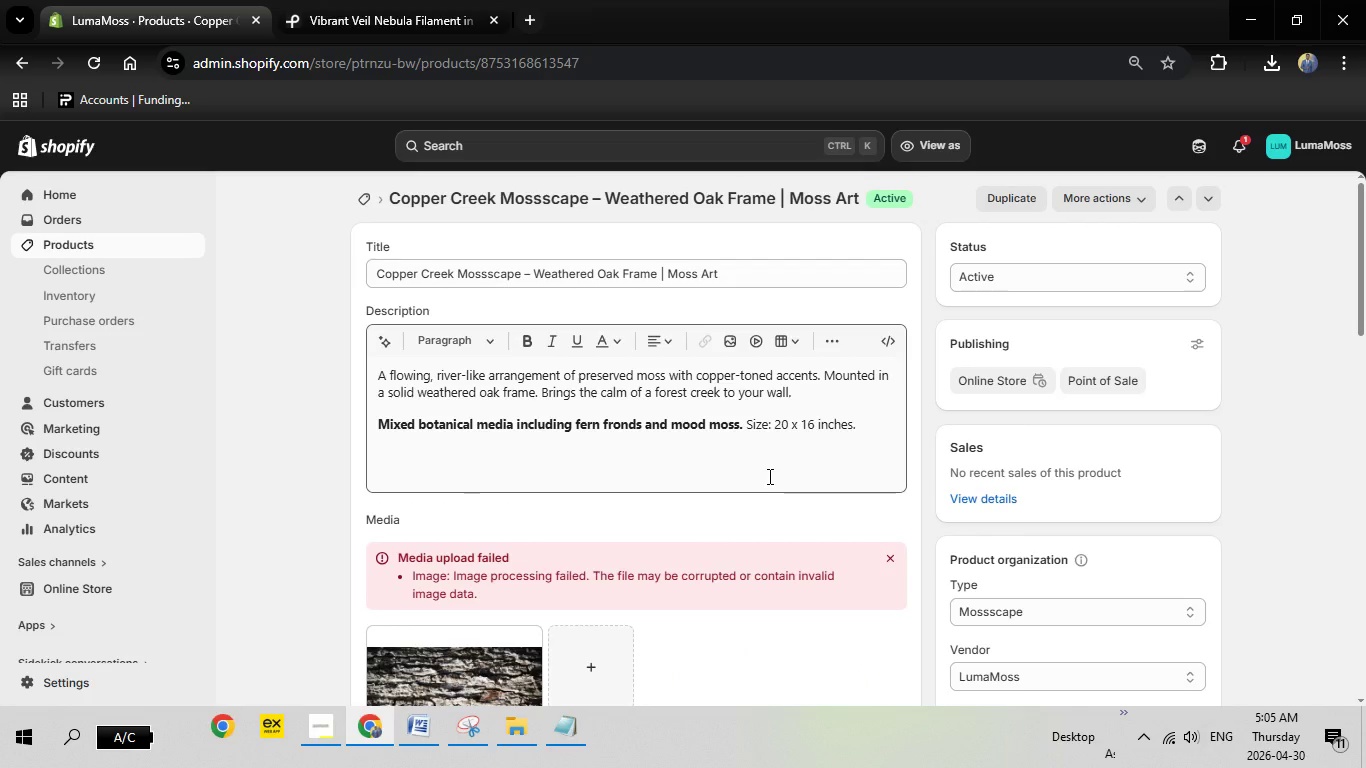 
scroll: coordinate [768, 476], scroll_direction: down, amount: 2.0
 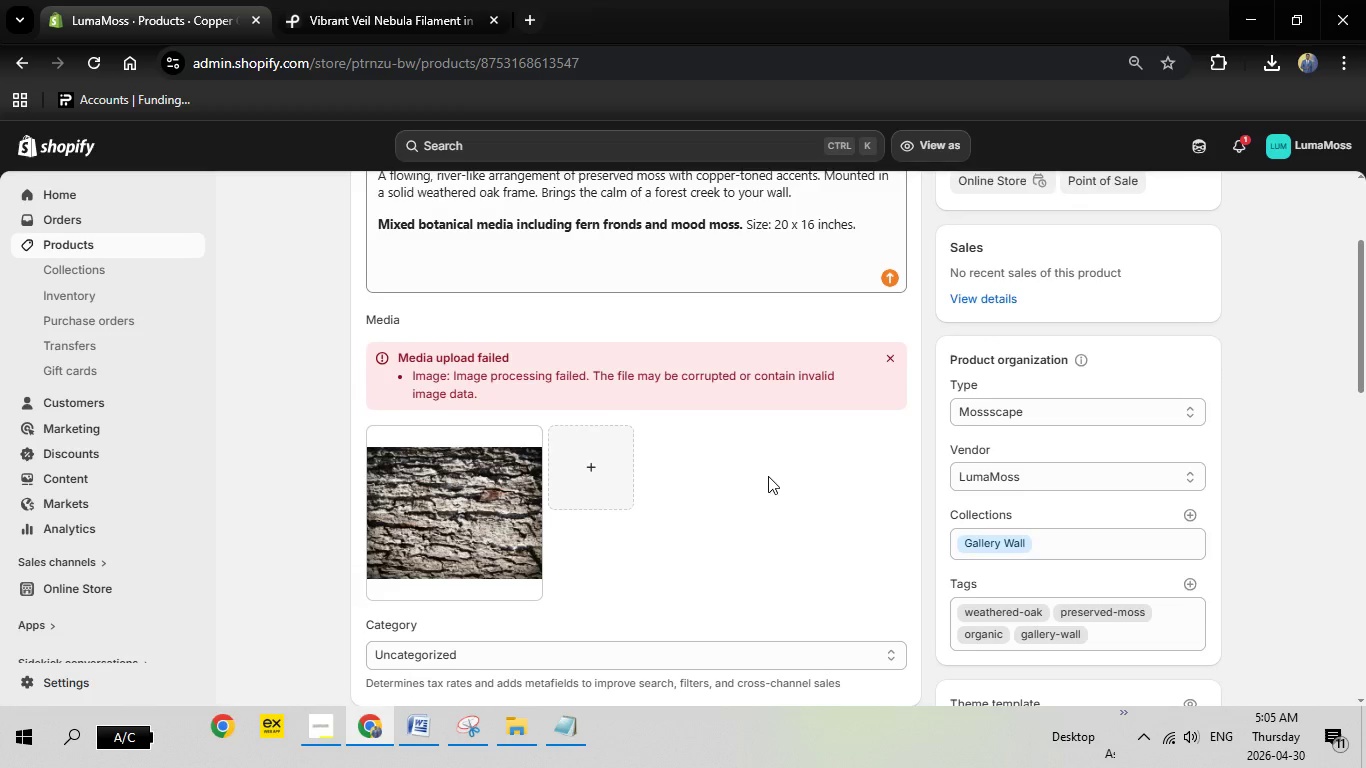 
scroll: coordinate [768, 476], scroll_direction: up, amount: 4.0
 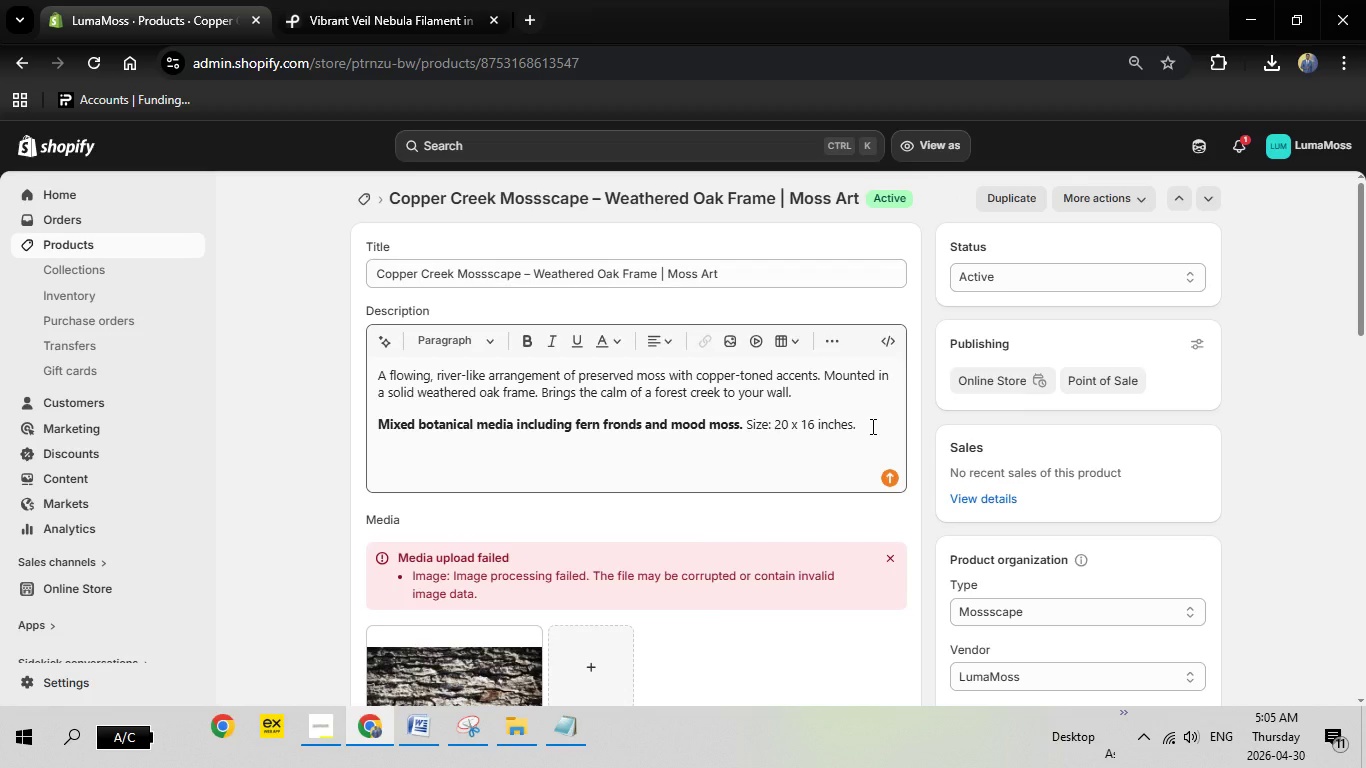 
left_click([871, 426])
 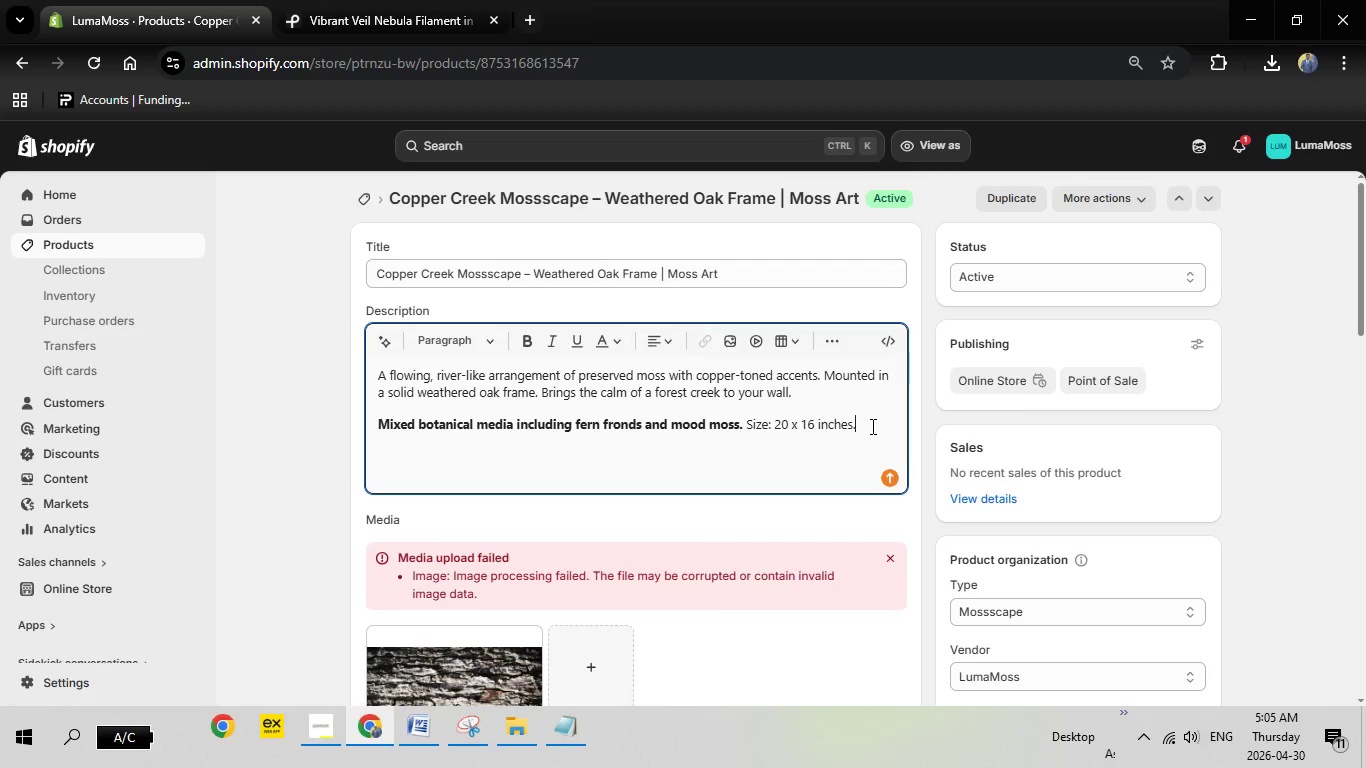 
key(Period)
 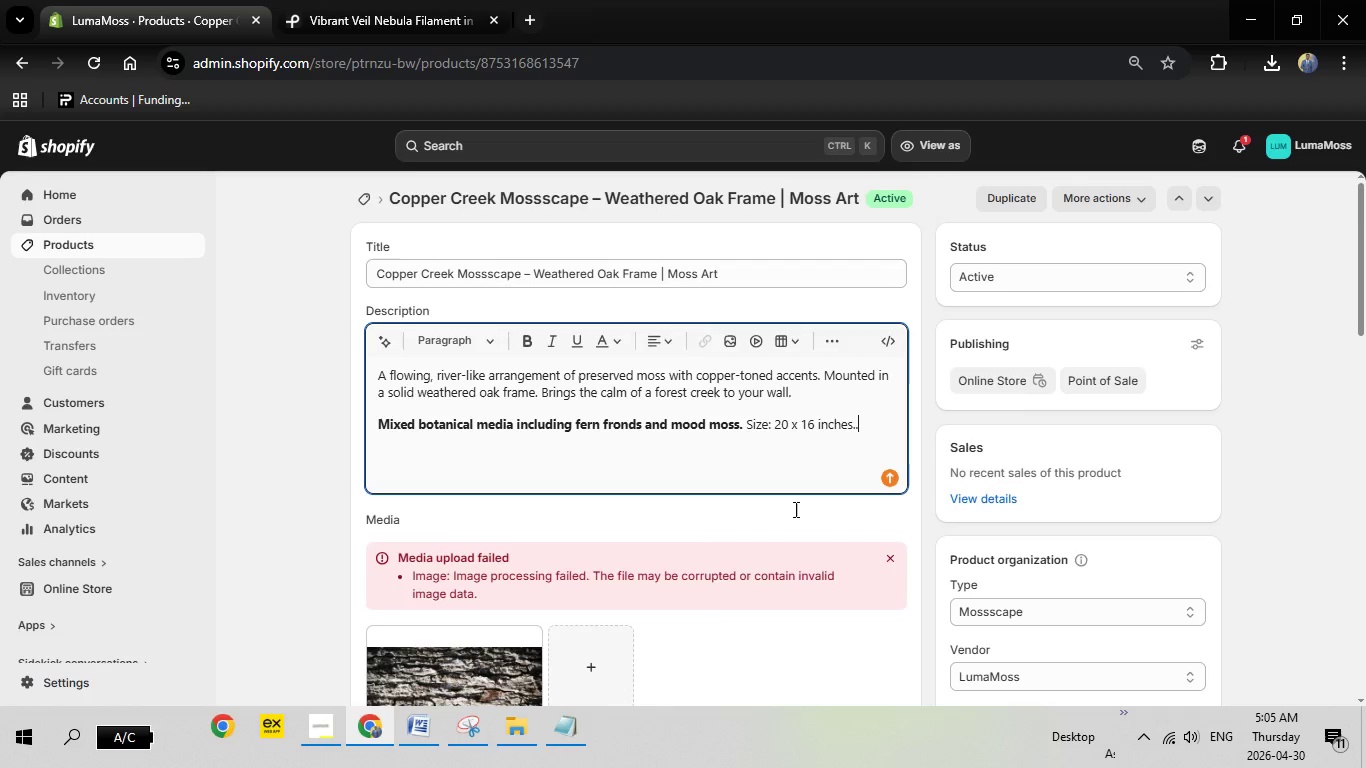 
scroll: coordinate [794, 509], scroll_direction: down, amount: 2.0
 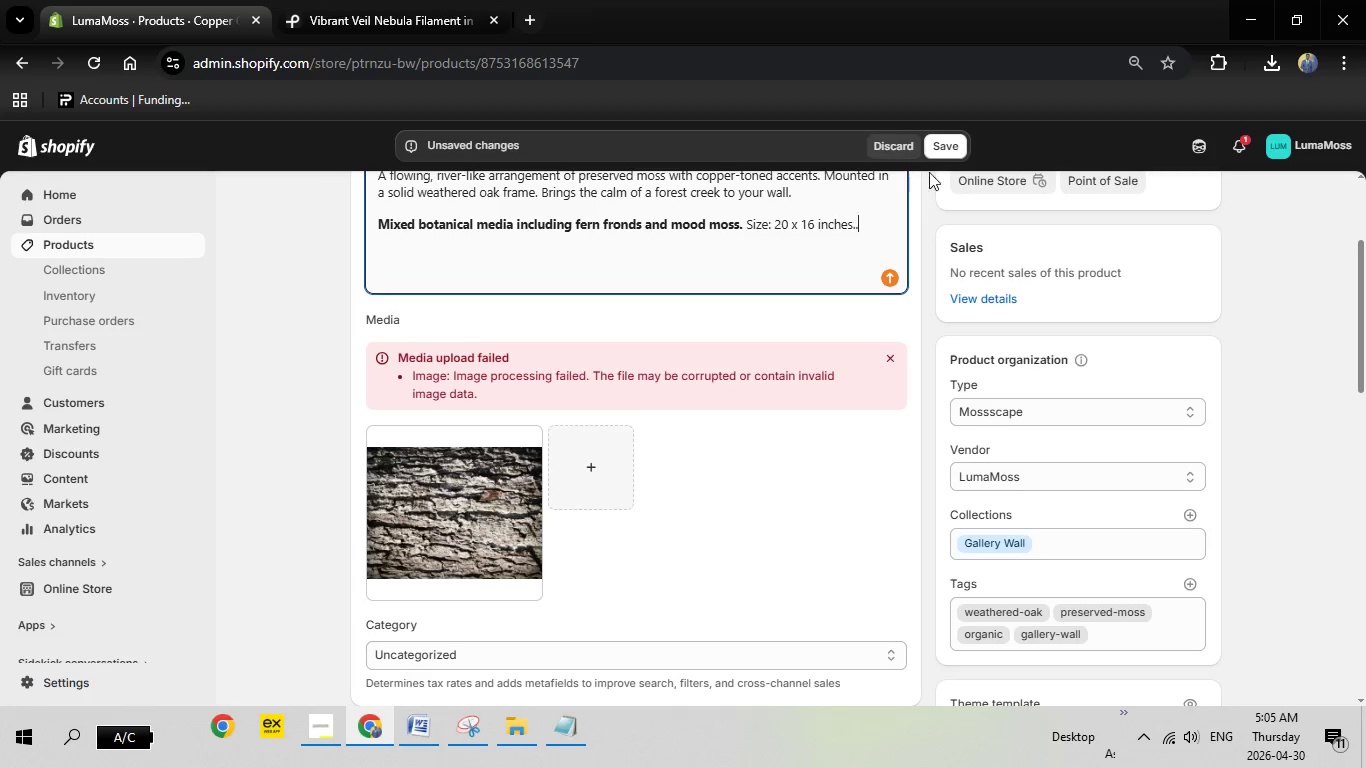 
left_click([946, 144])
 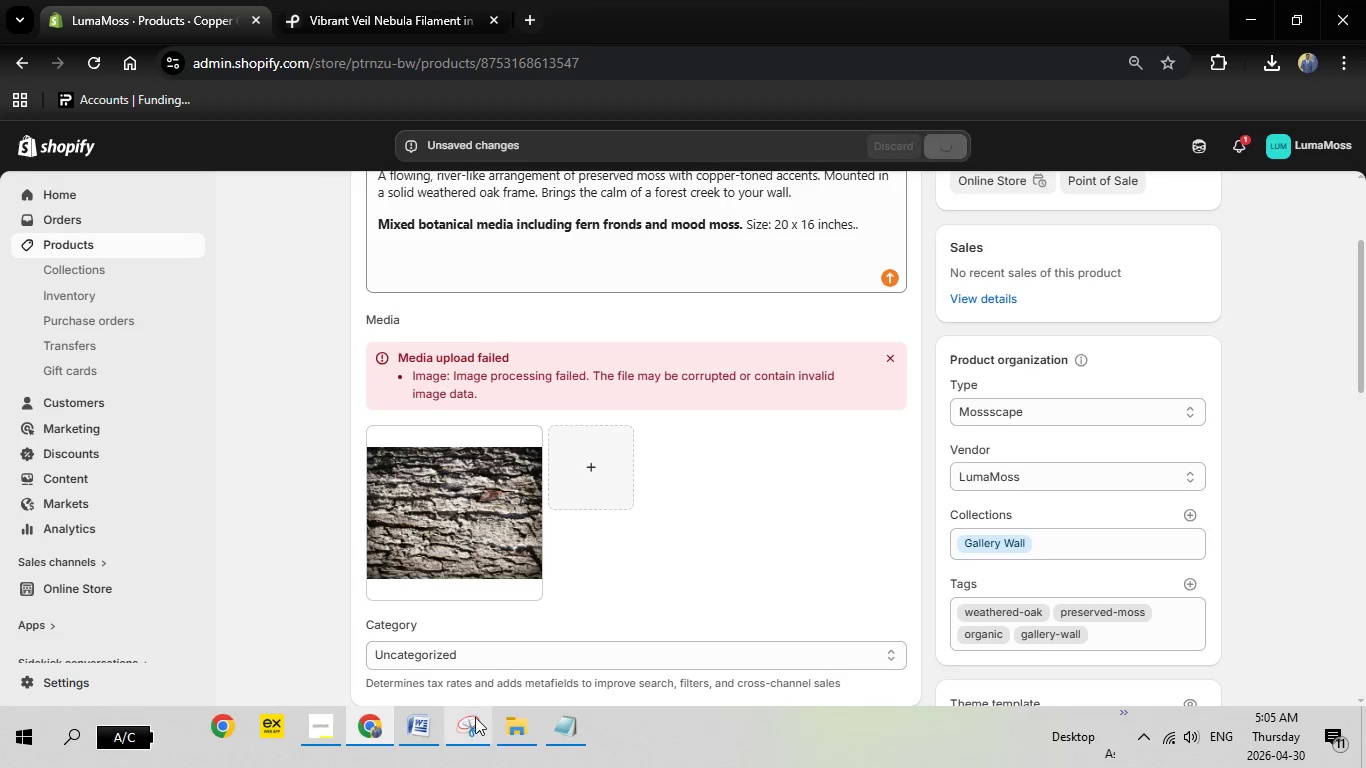 
left_click([424, 738])
 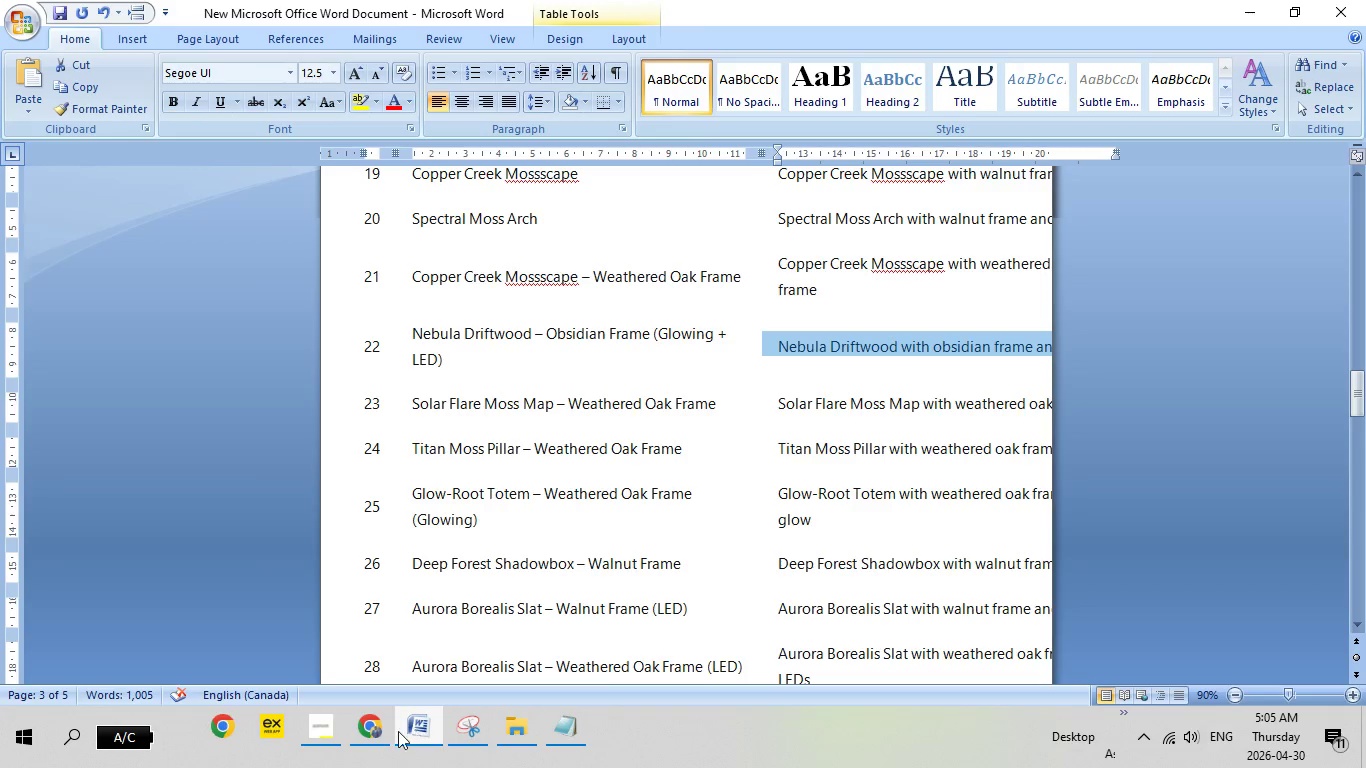 
left_click([365, 729])
 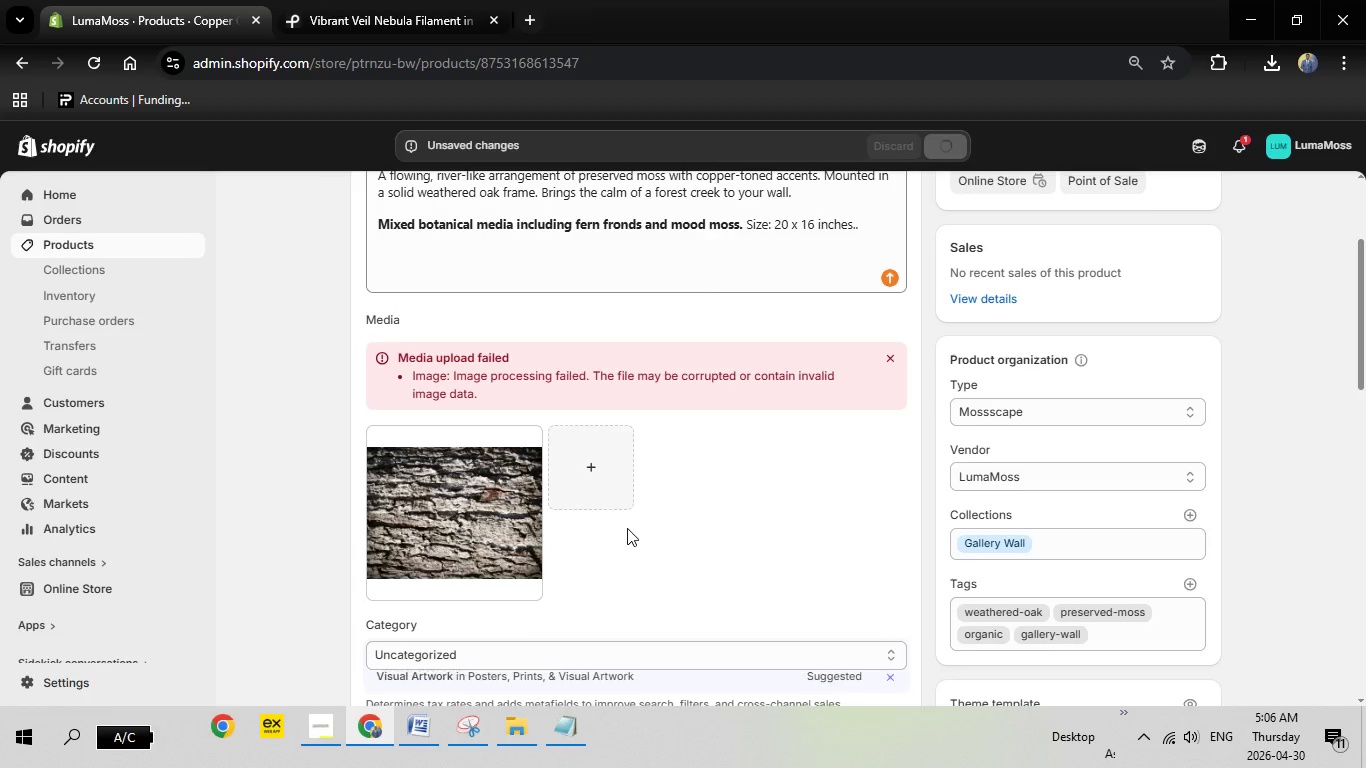 
scroll: coordinate [659, 517], scroll_direction: down, amount: 1.0
 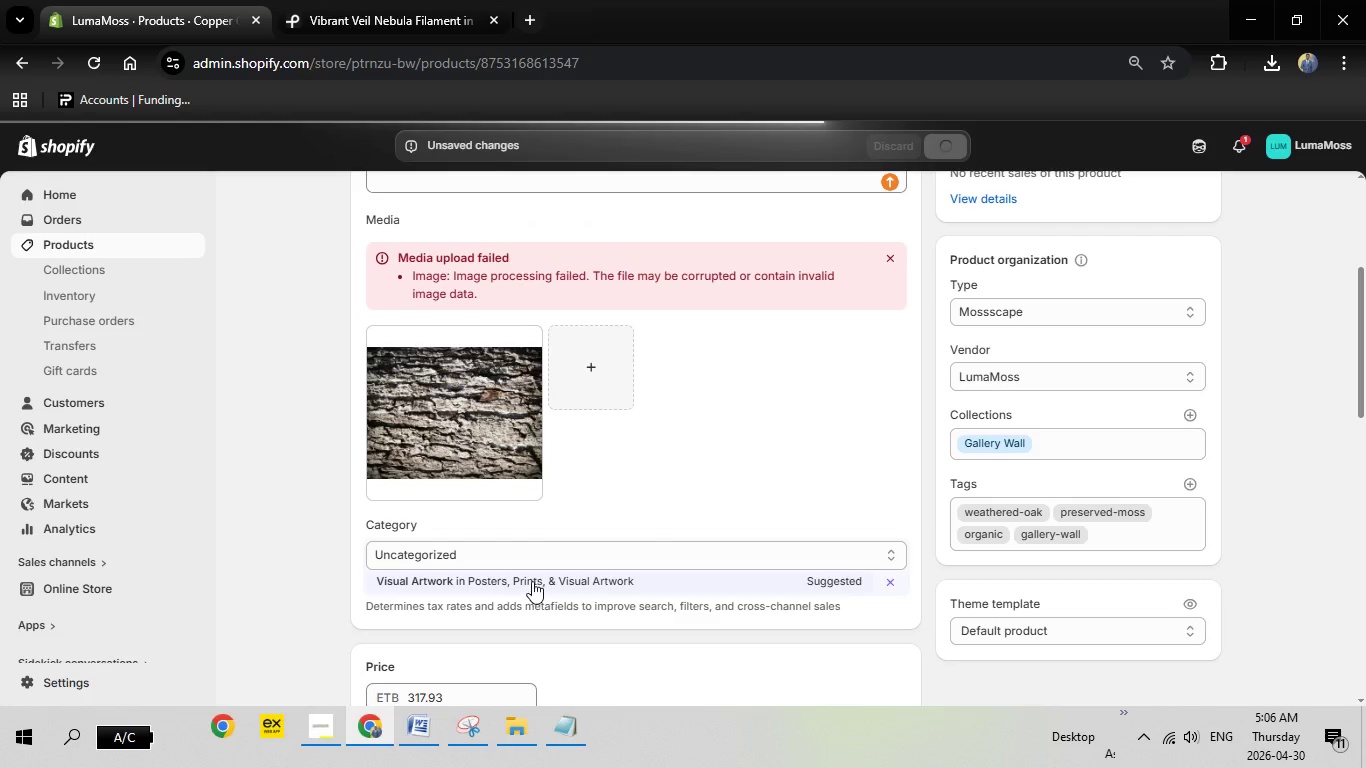 
left_click([532, 581])
 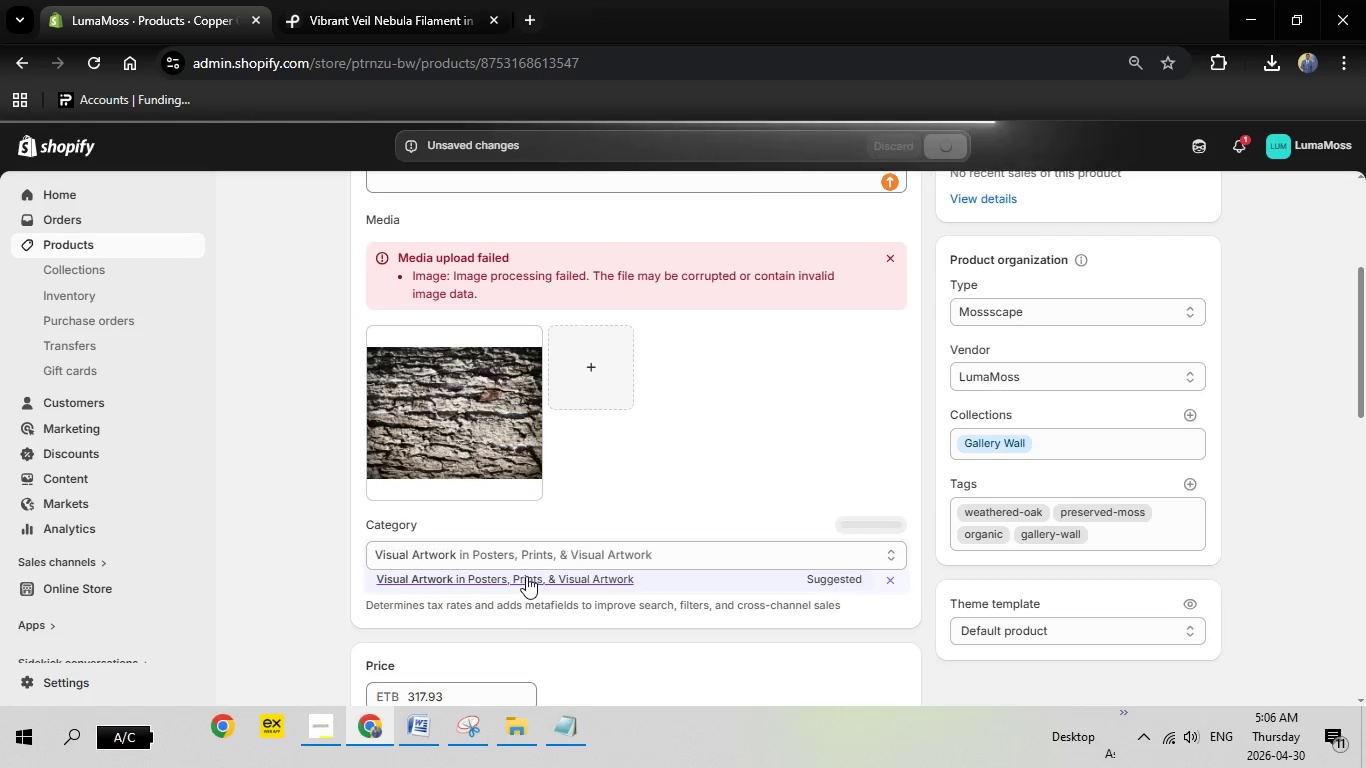 
left_click([517, 736])
 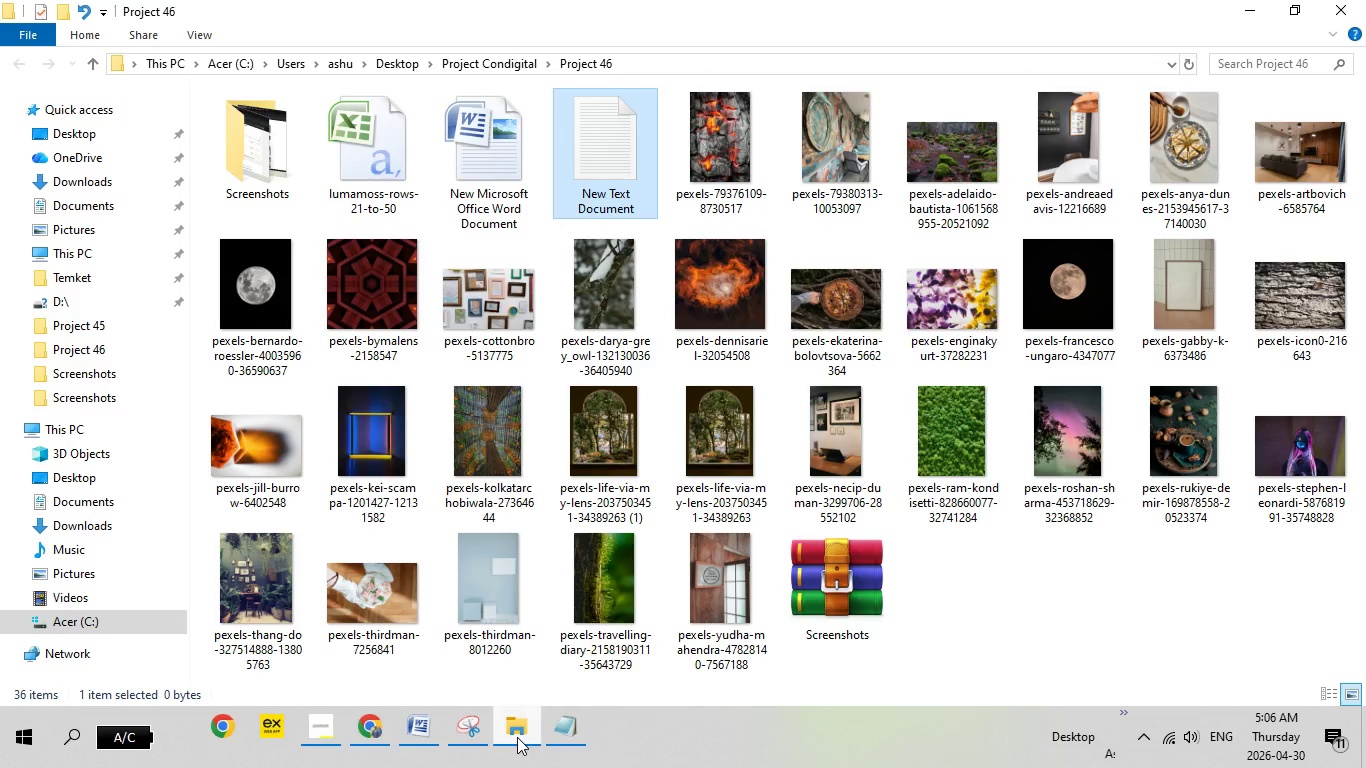 
left_click([517, 737])
 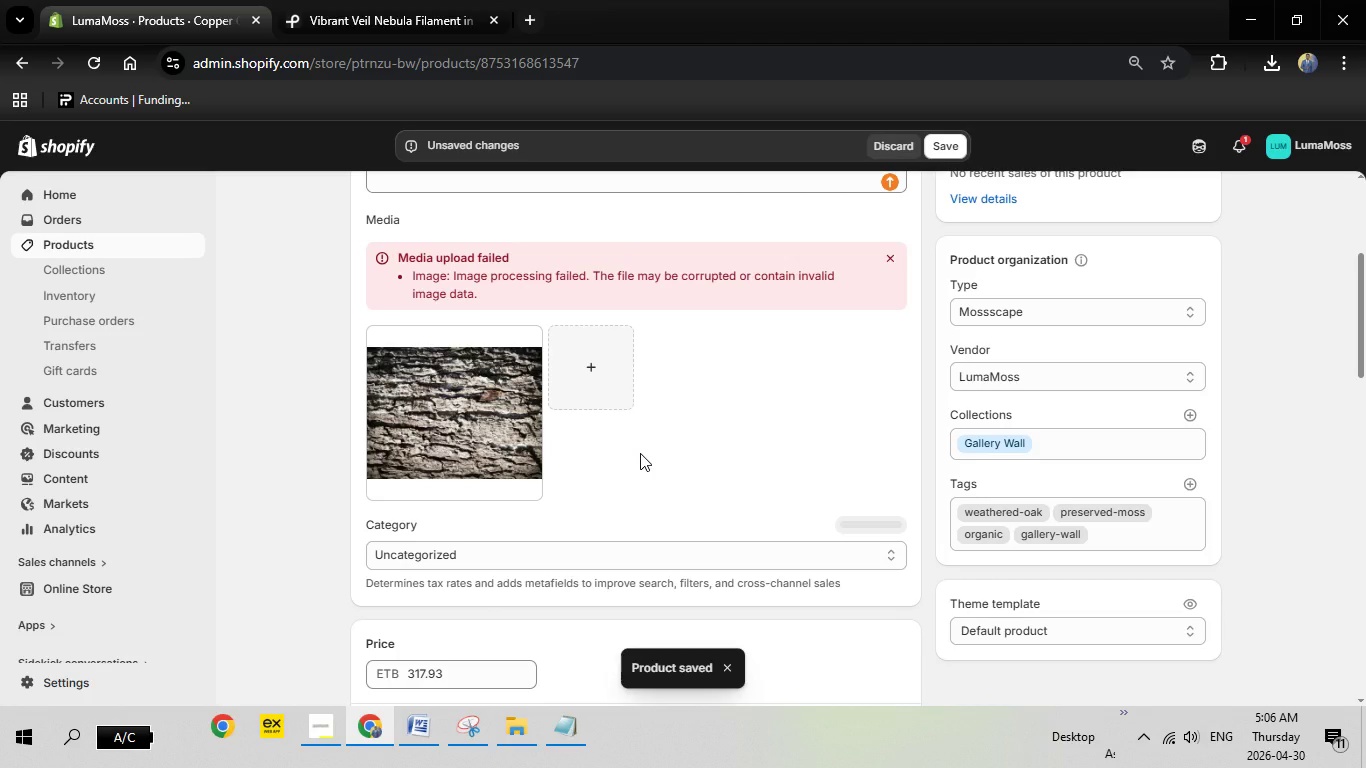 
wait(11.59)
 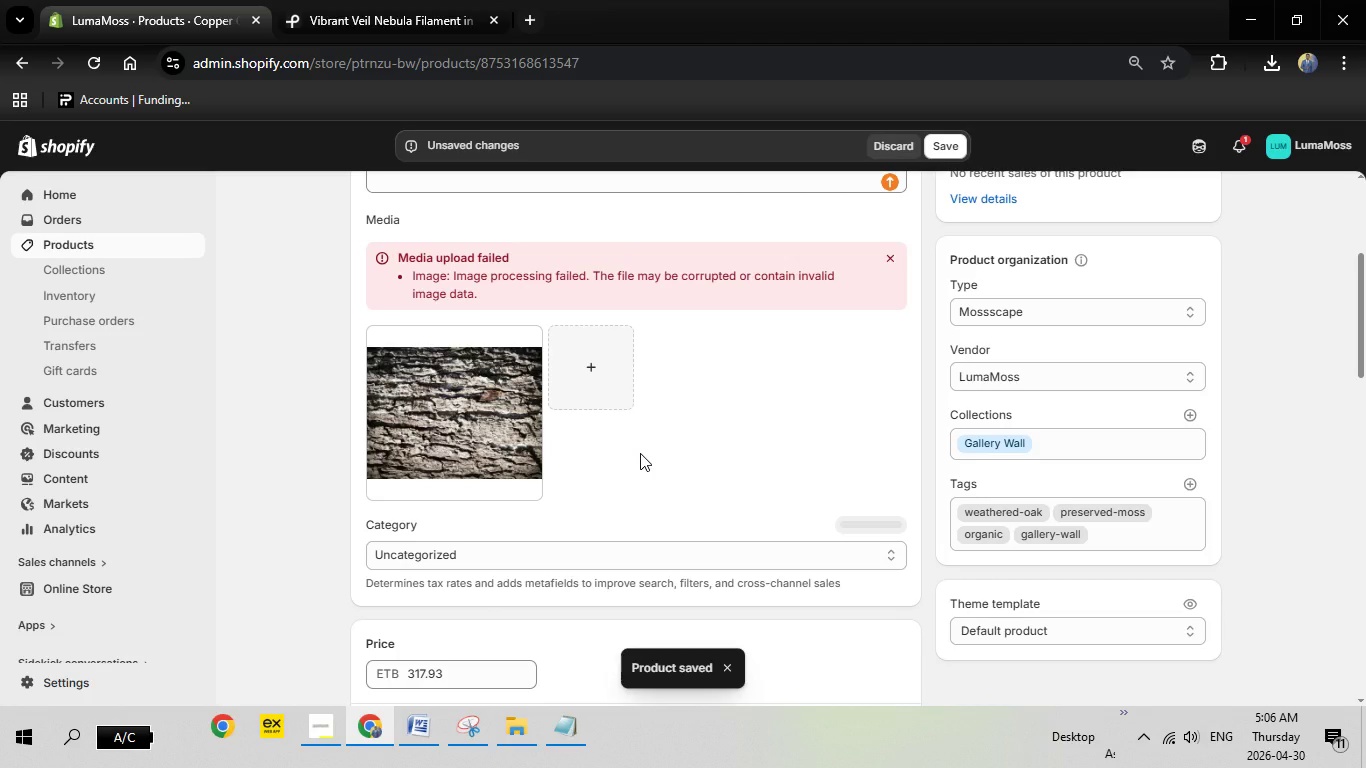 
scroll: coordinate [601, 492], scroll_direction: down, amount: 1.0
 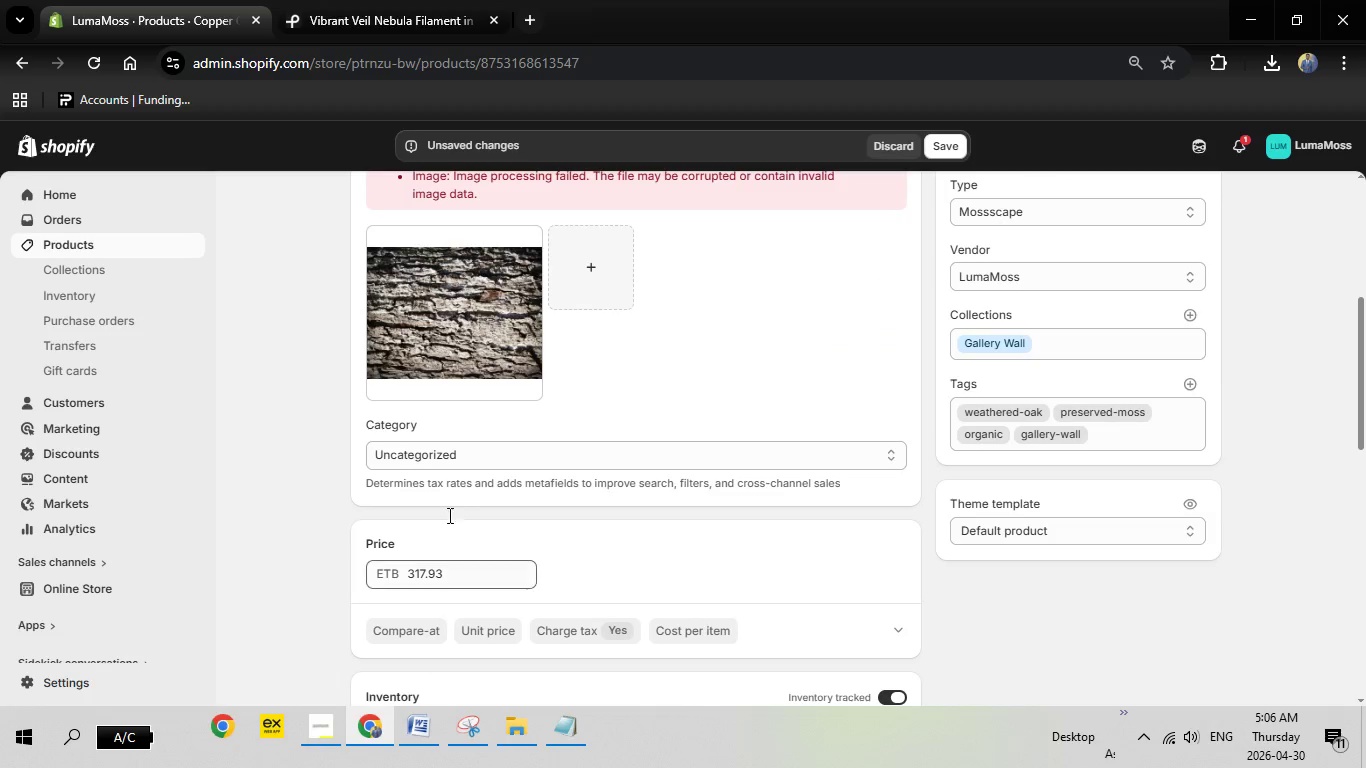 
scroll: coordinate [620, 437], scroll_direction: up, amount: 3.0
 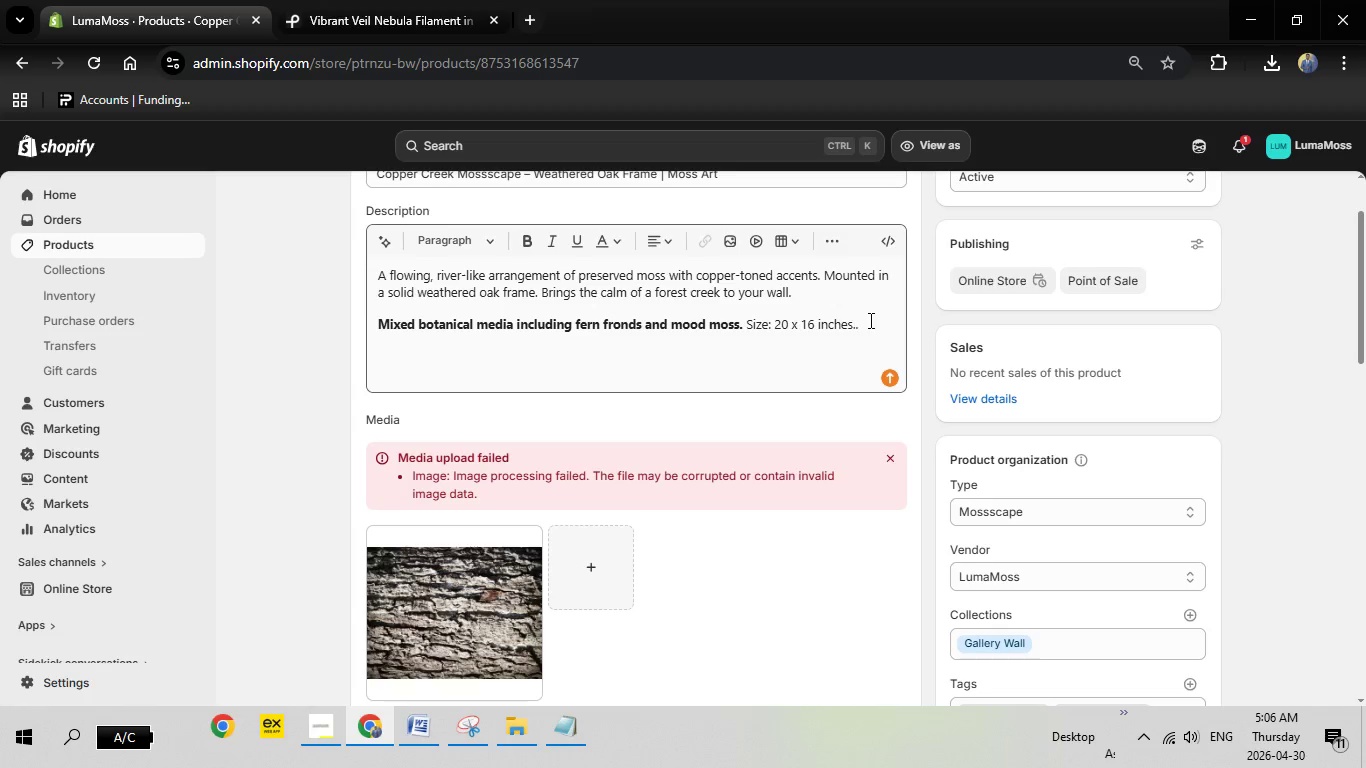 
left_click([869, 321])
 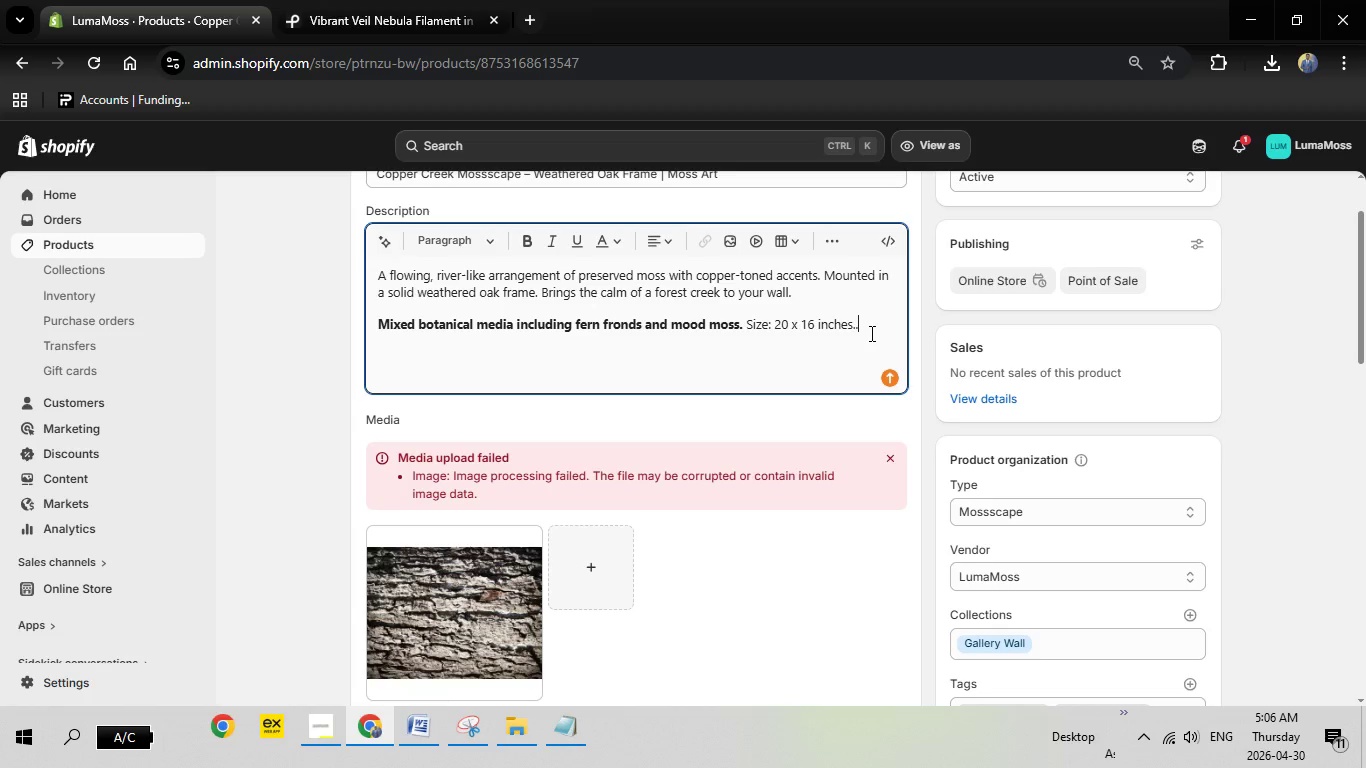 
key(Backspace)
 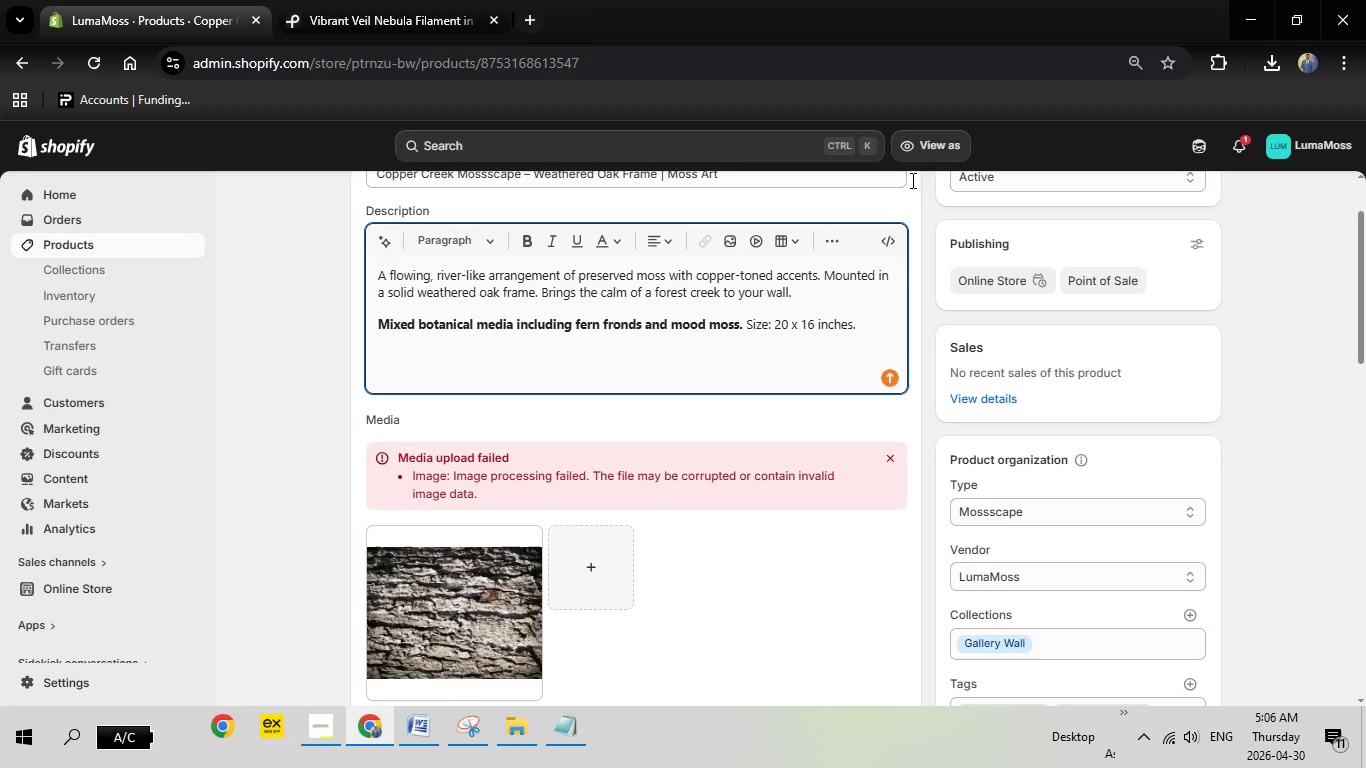 
mouse_move([928, 150])
 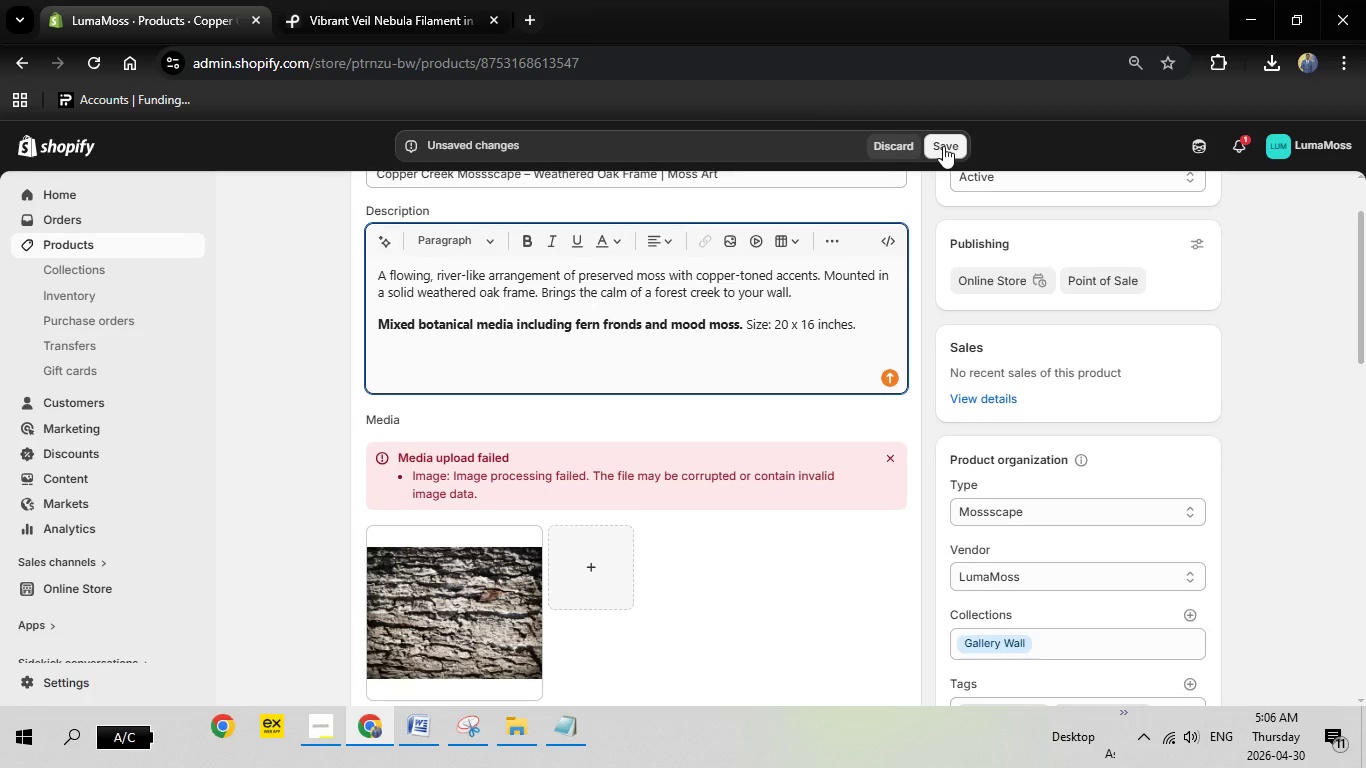 
left_click([943, 146])
 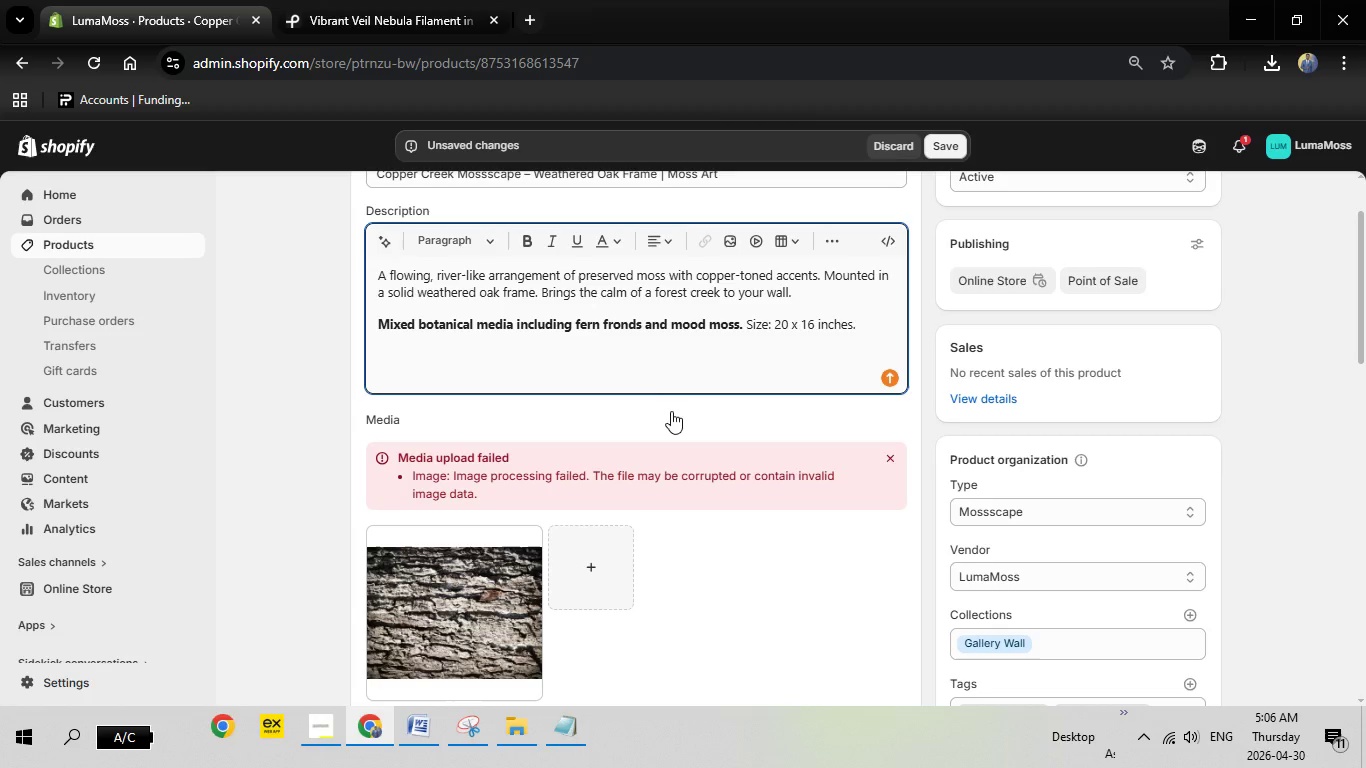 
scroll: coordinate [671, 411], scroll_direction: down, amount: 3.0
 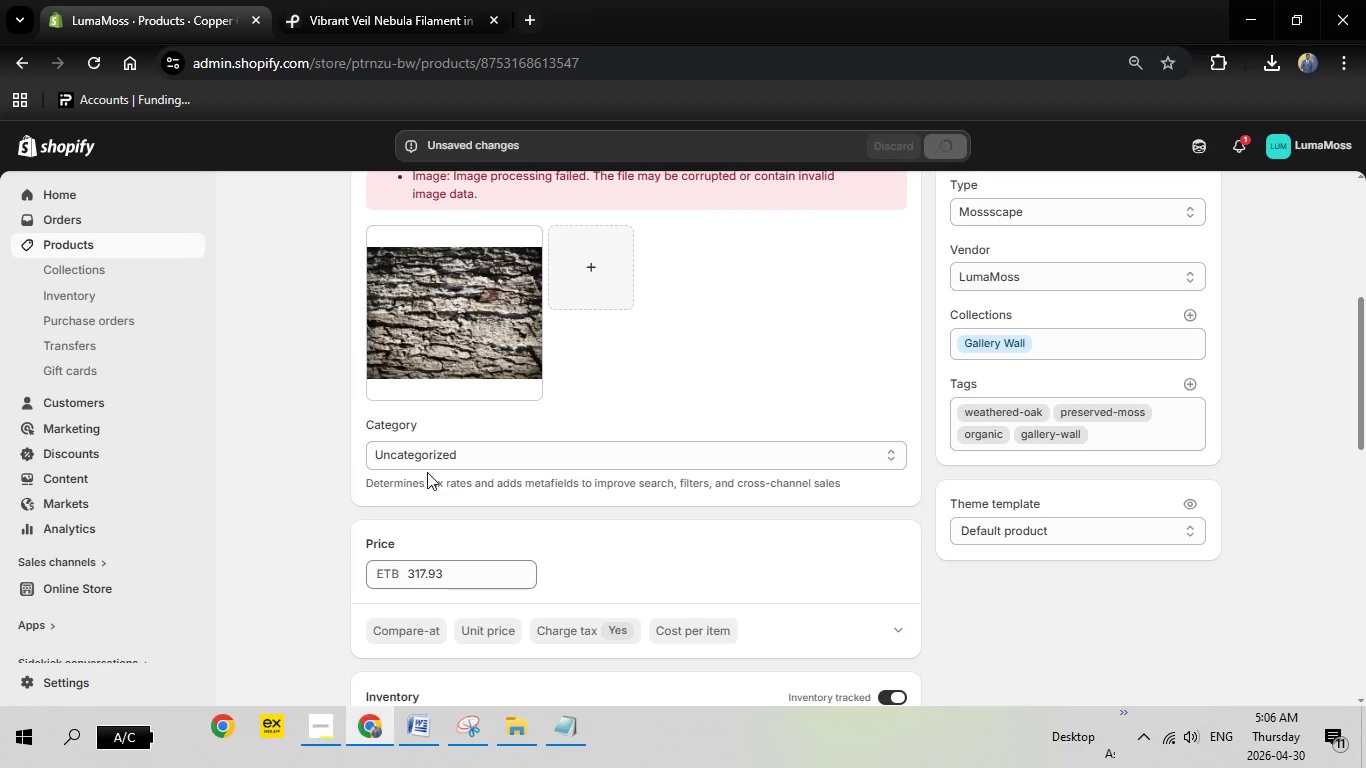 
wait(9.97)
 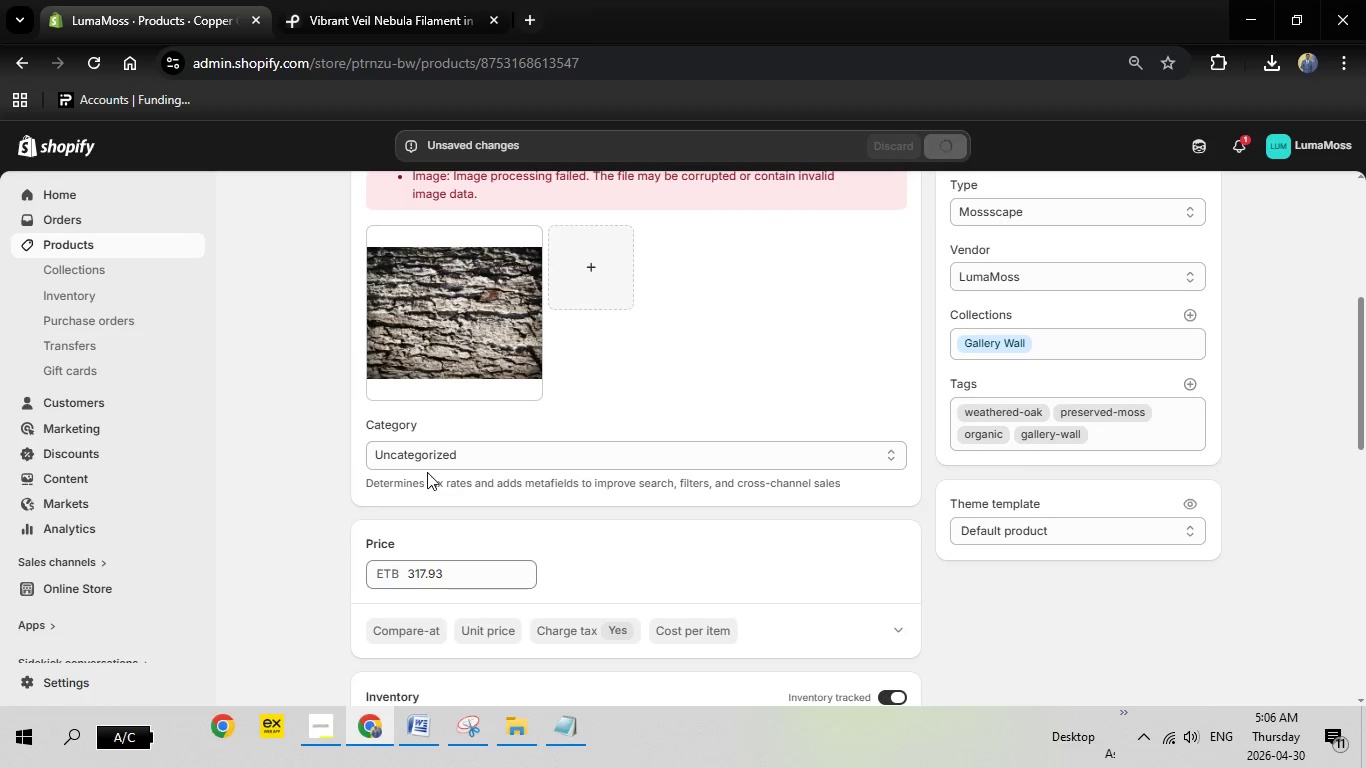 
mouse_move([476, 488])
 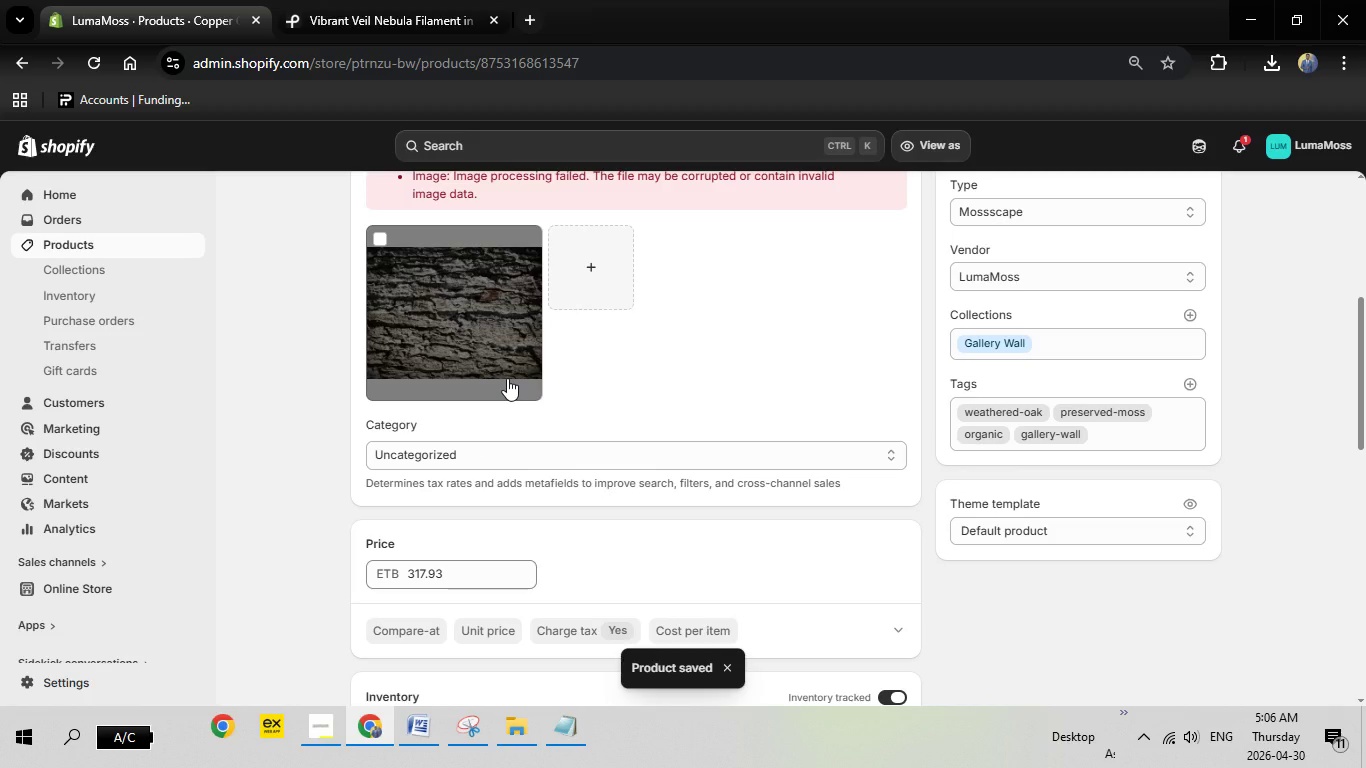 
scroll: coordinate [500, 430], scroll_direction: down, amount: 2.0
 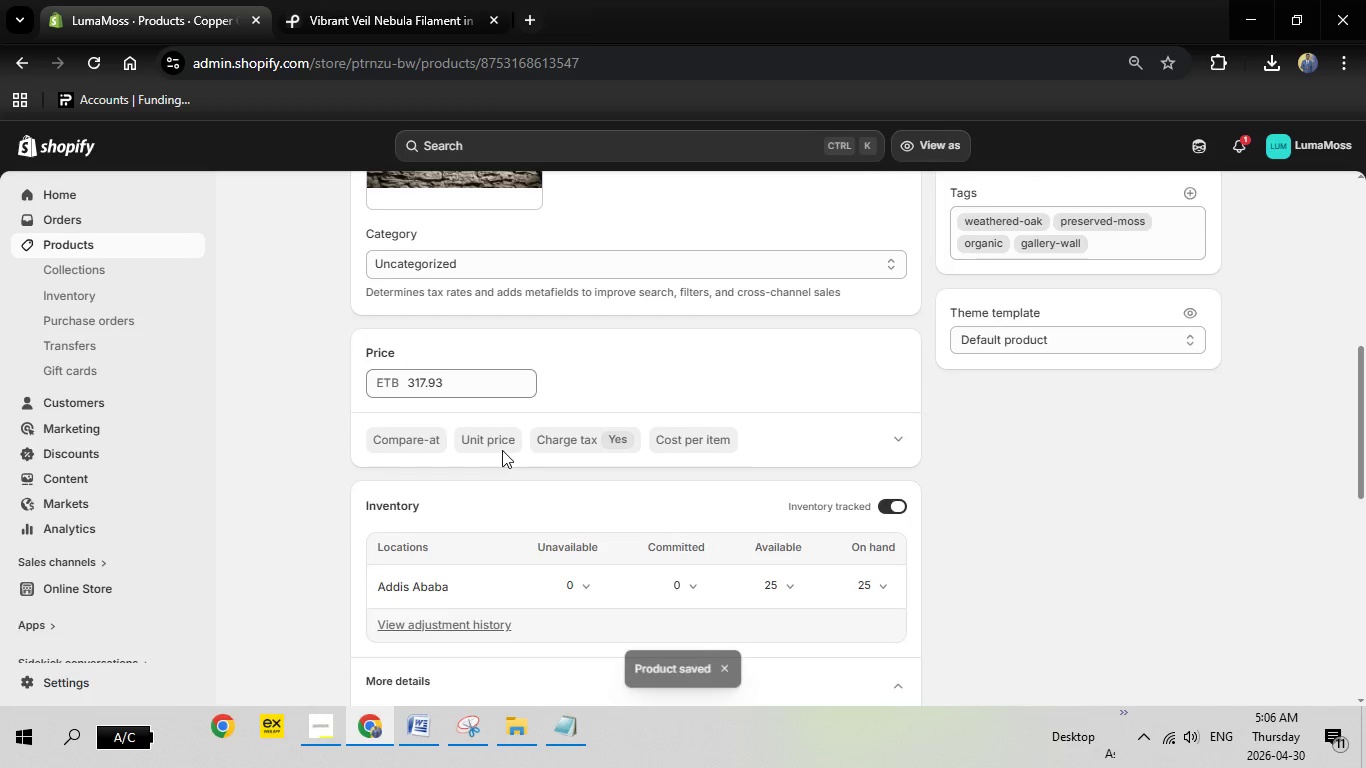 
scroll: coordinate [502, 450], scroll_direction: up, amount: 3.0
 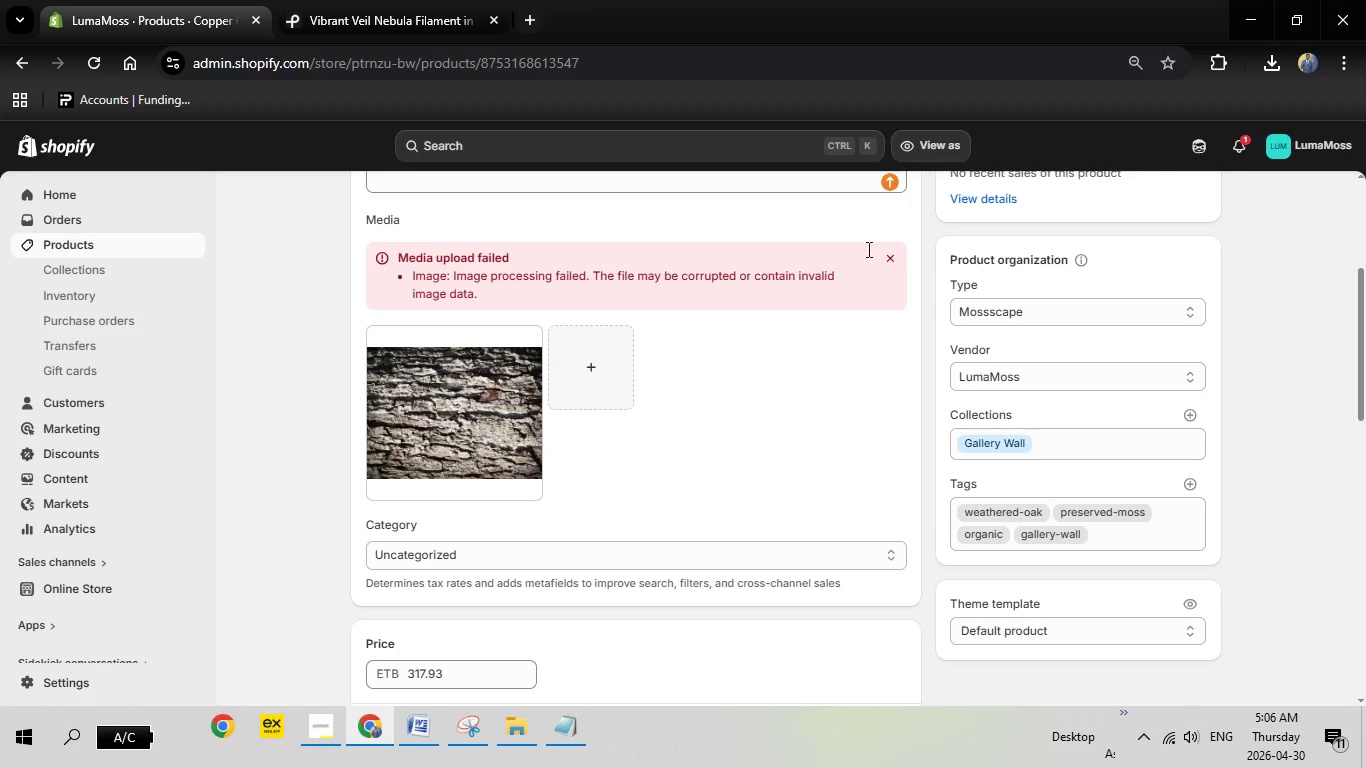 
left_click([897, 263])
 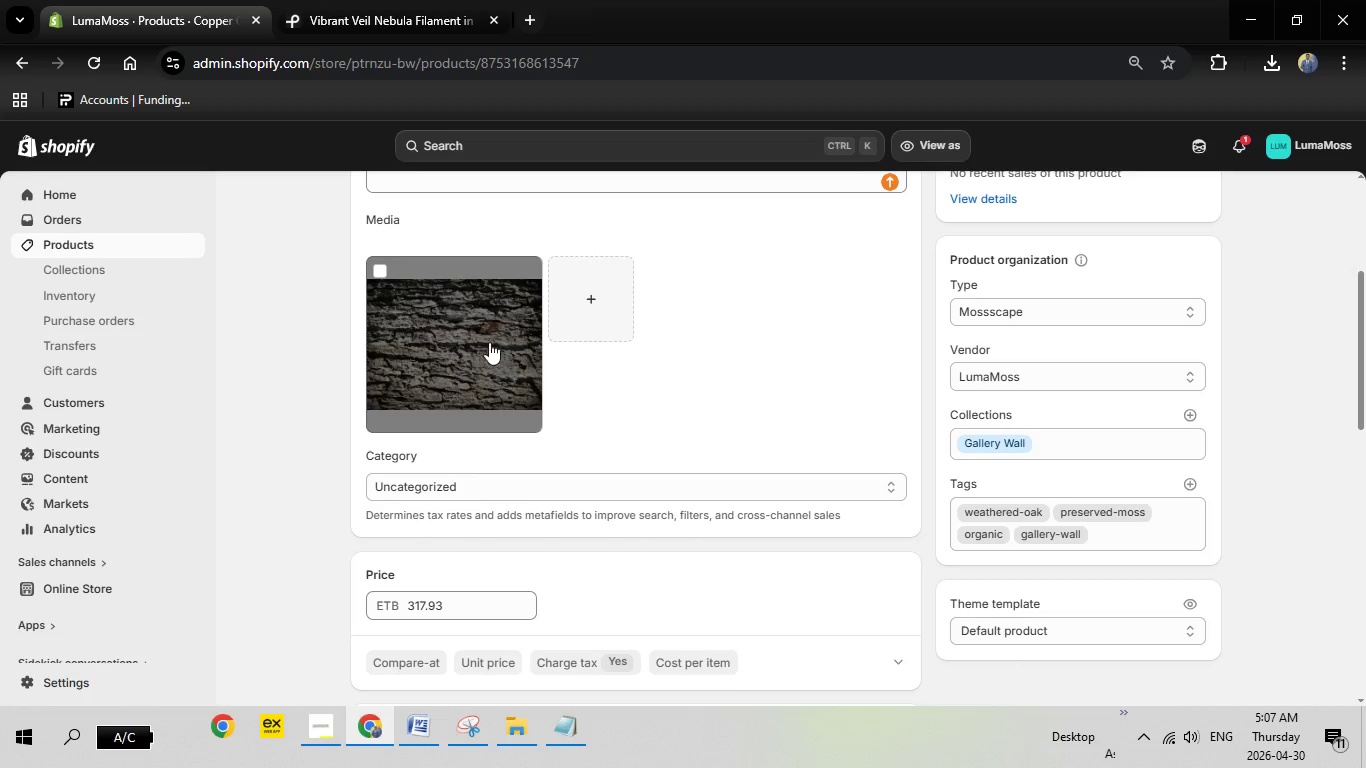 
left_click([488, 332])
 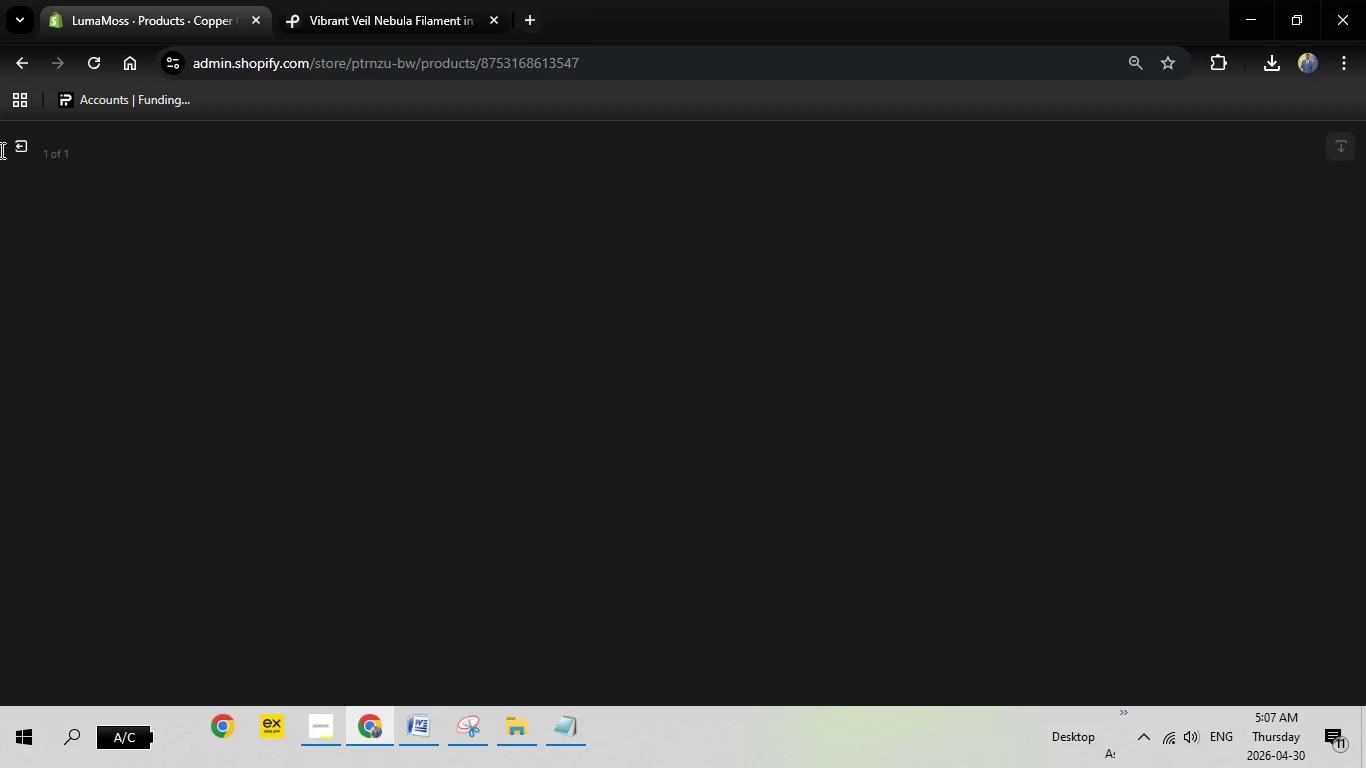 
left_click([11, 146])
 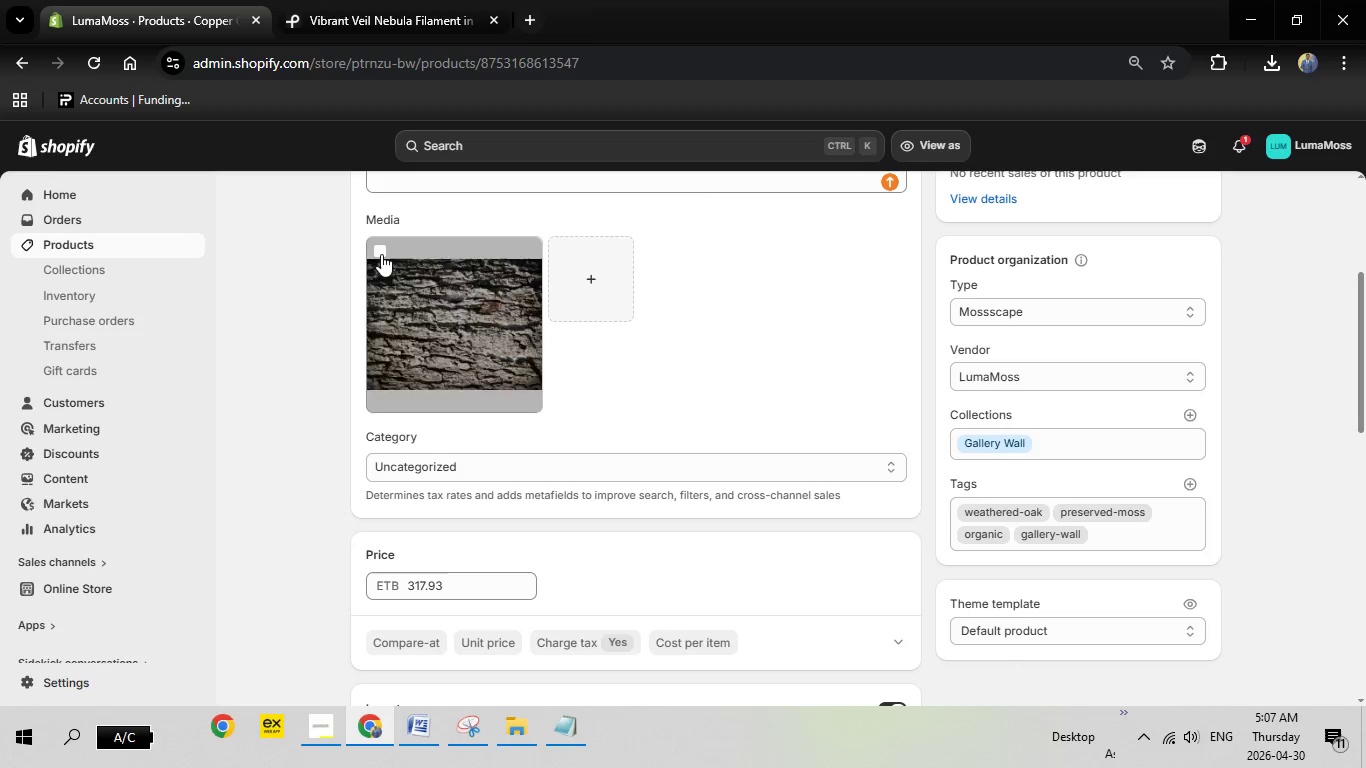 
left_click([381, 254])
 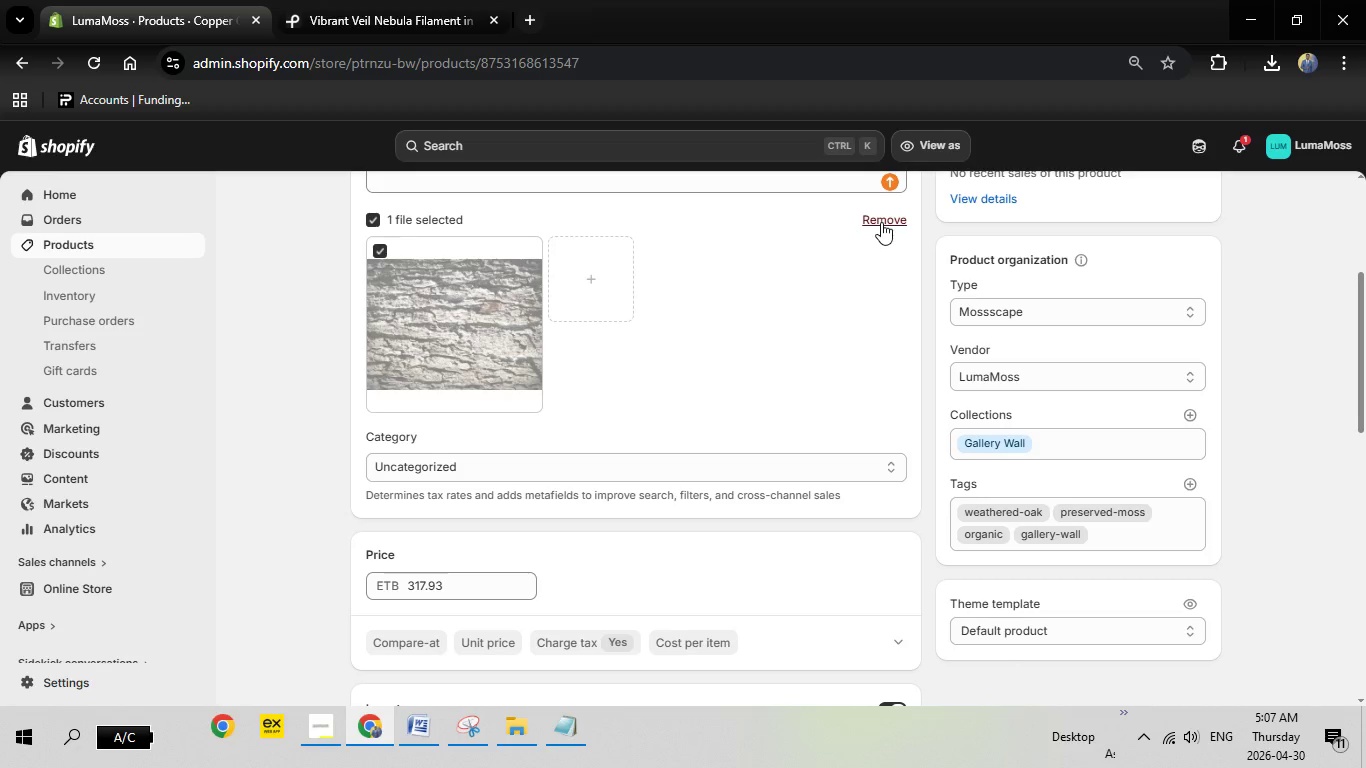 
left_click([881, 222])
 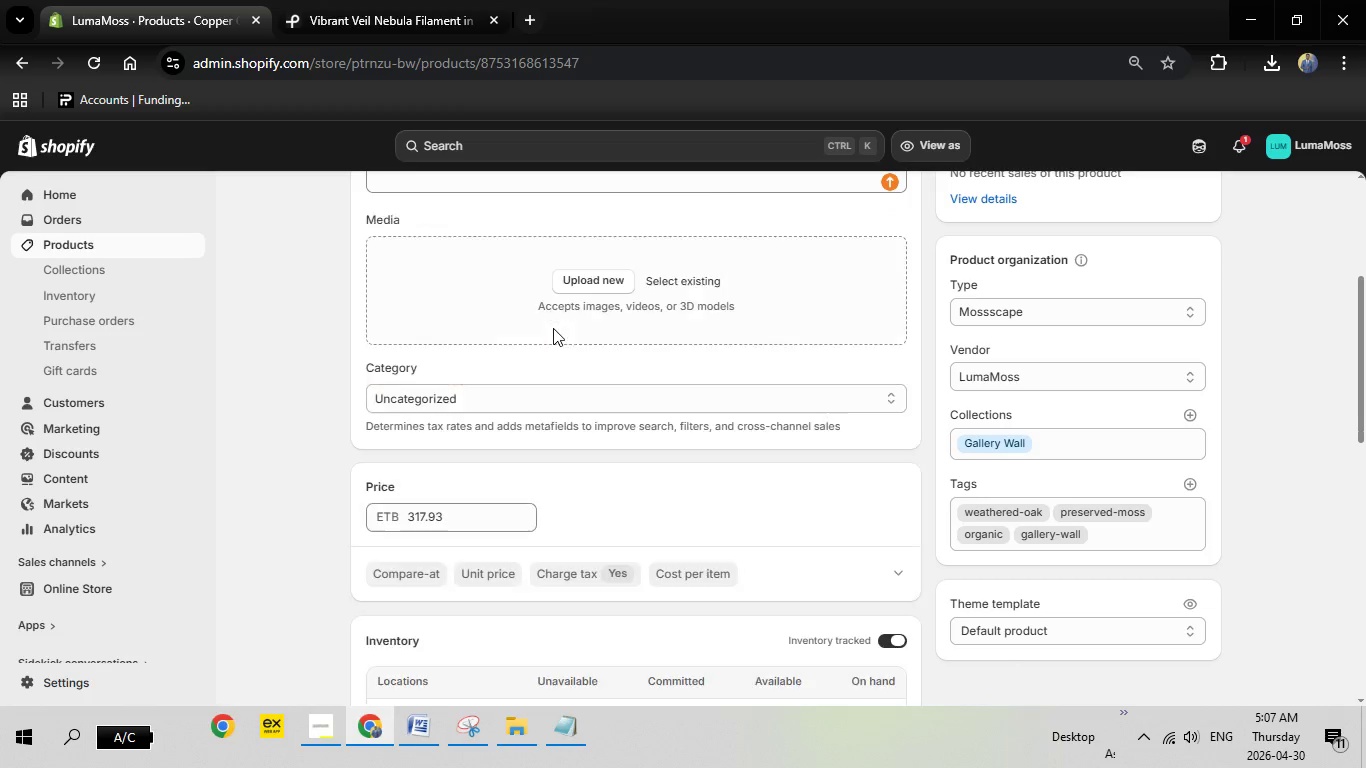 
scroll: coordinate [562, 328], scroll_direction: up, amount: 7.0
 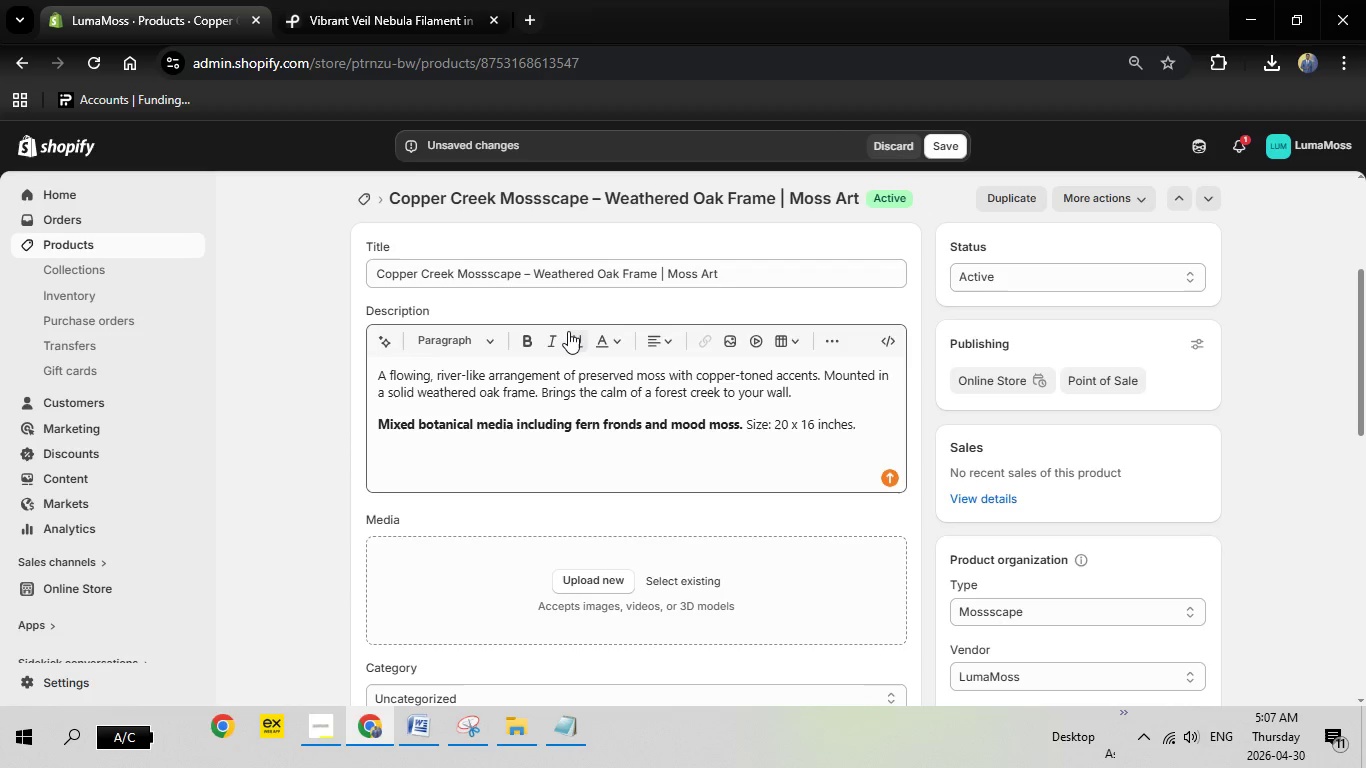 
scroll: coordinate [568, 331], scroll_direction: down, amount: 3.0
 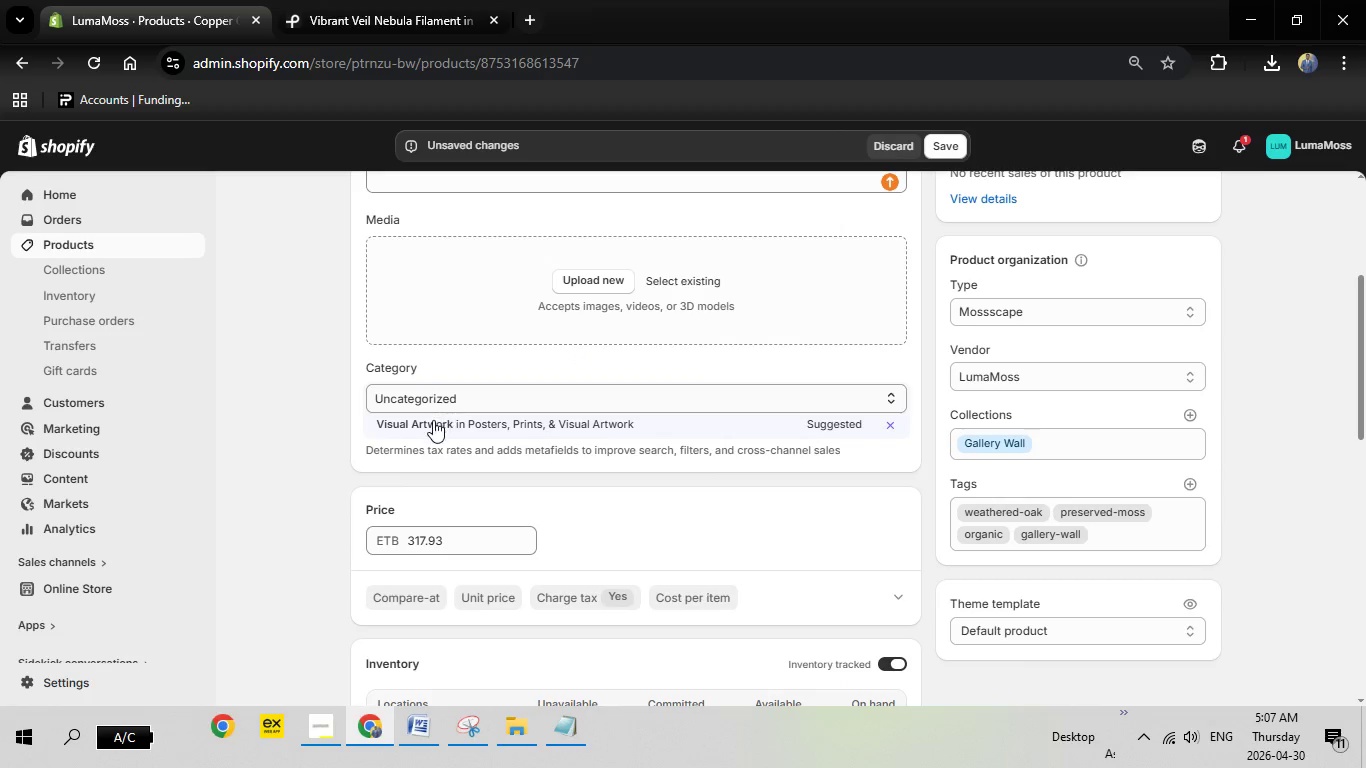 
left_click([433, 422])
 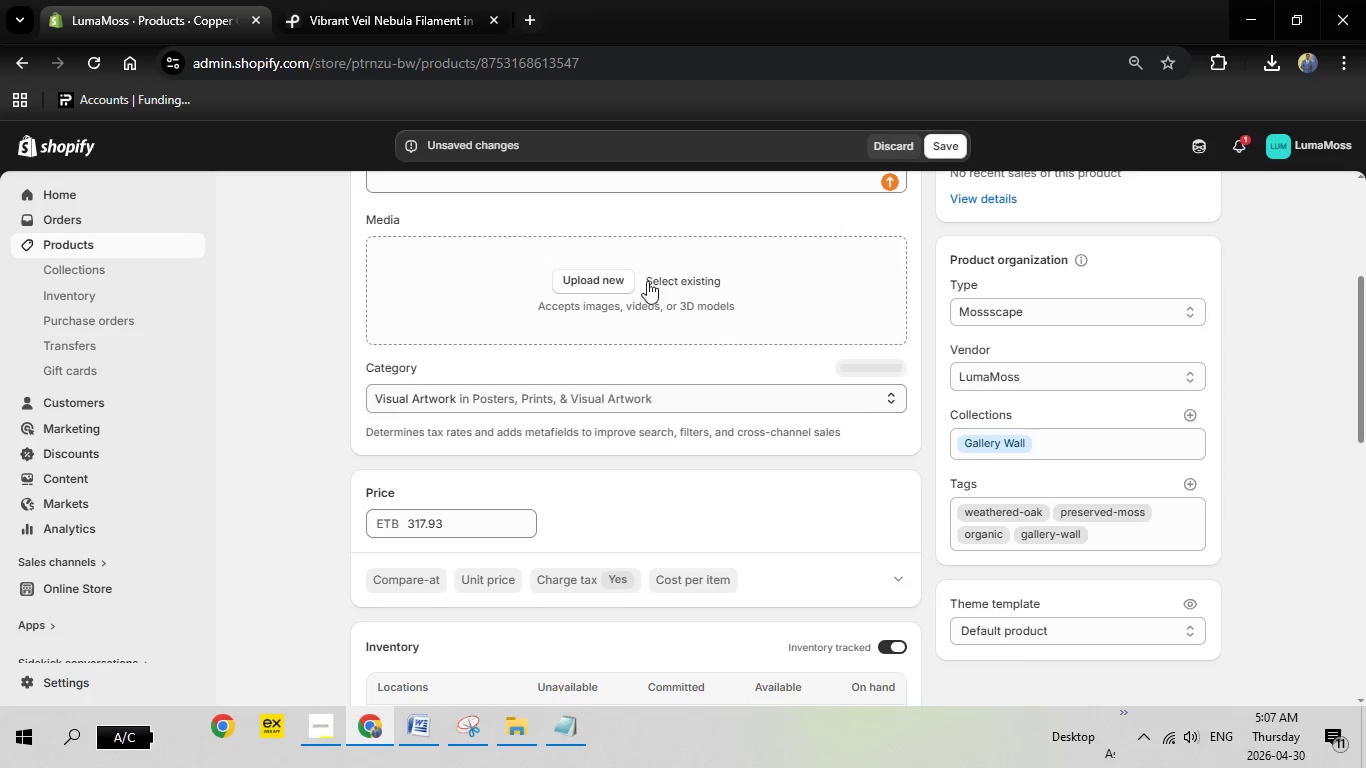 
left_click([597, 290])
 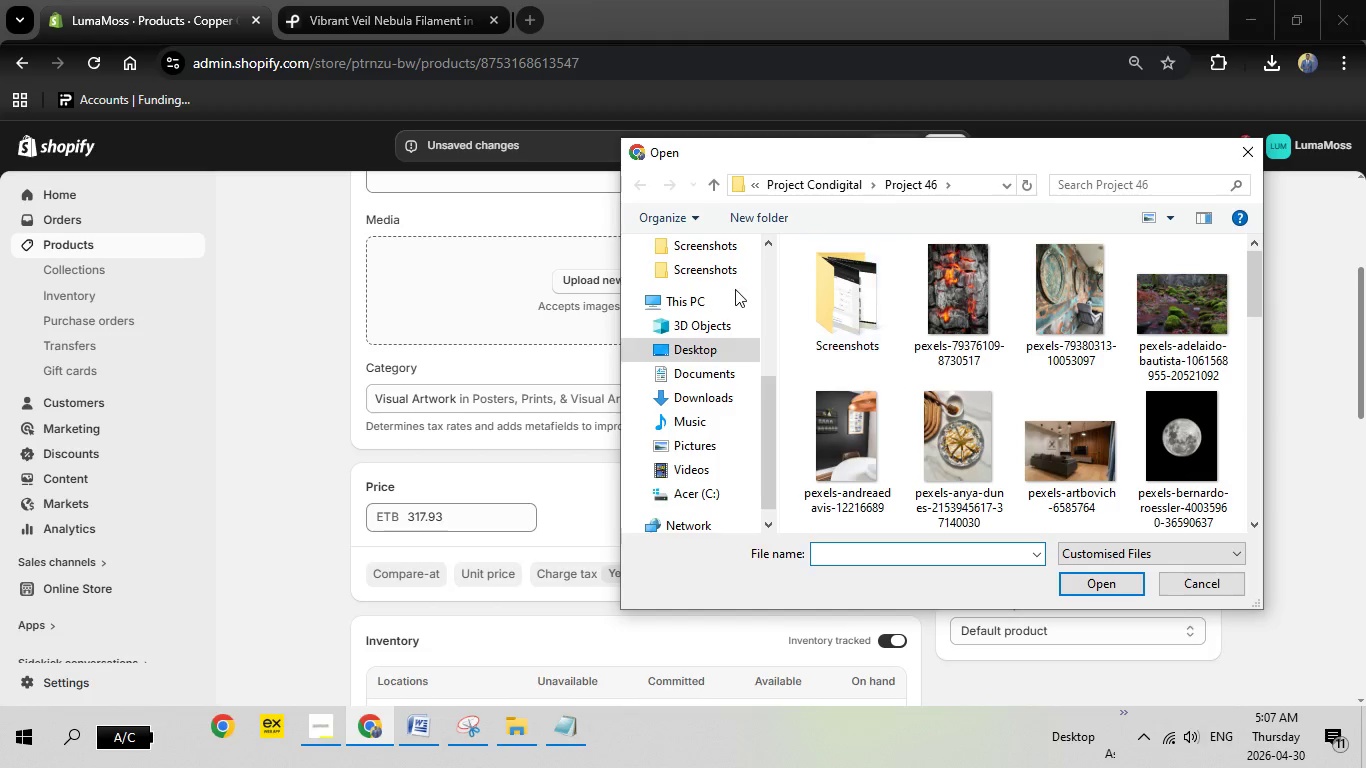 
wait(5.61)
 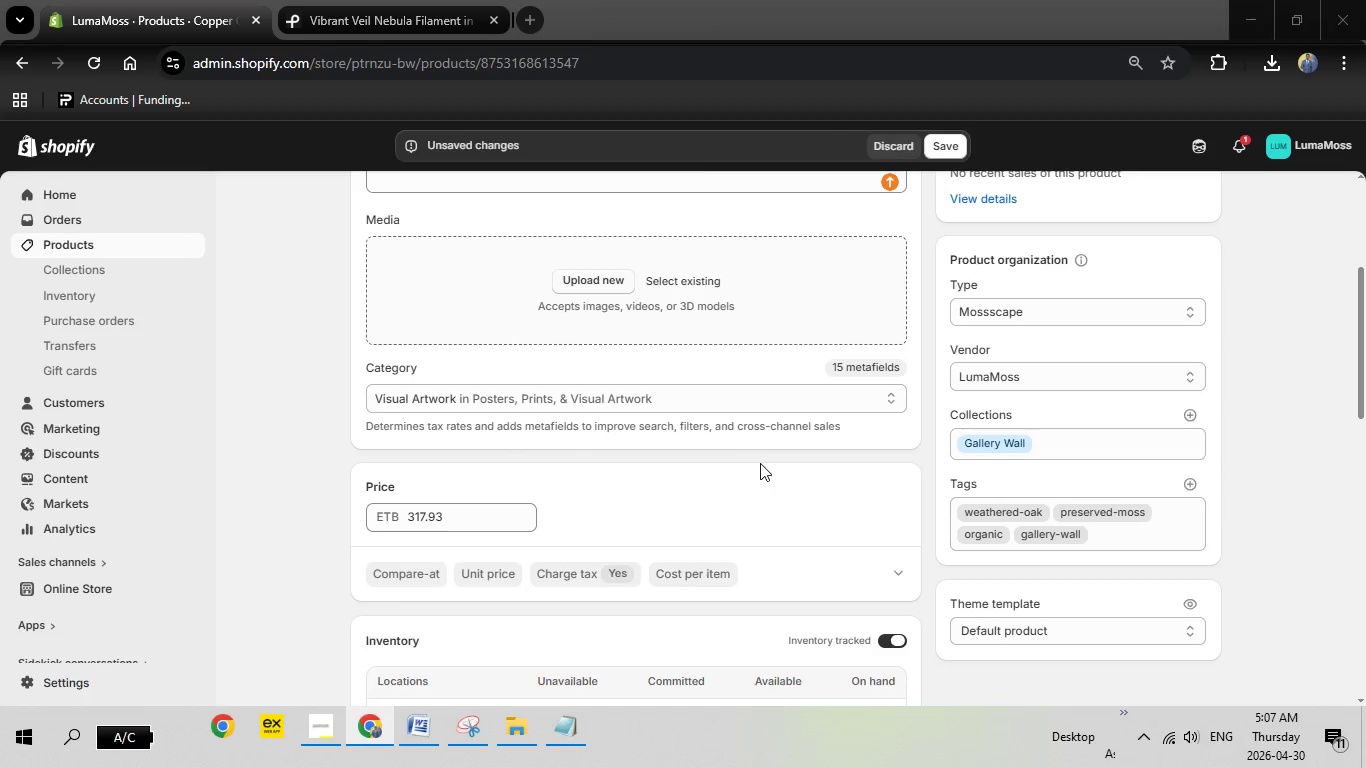 
scroll: coordinate [939, 321], scroll_direction: down, amount: 3.0
 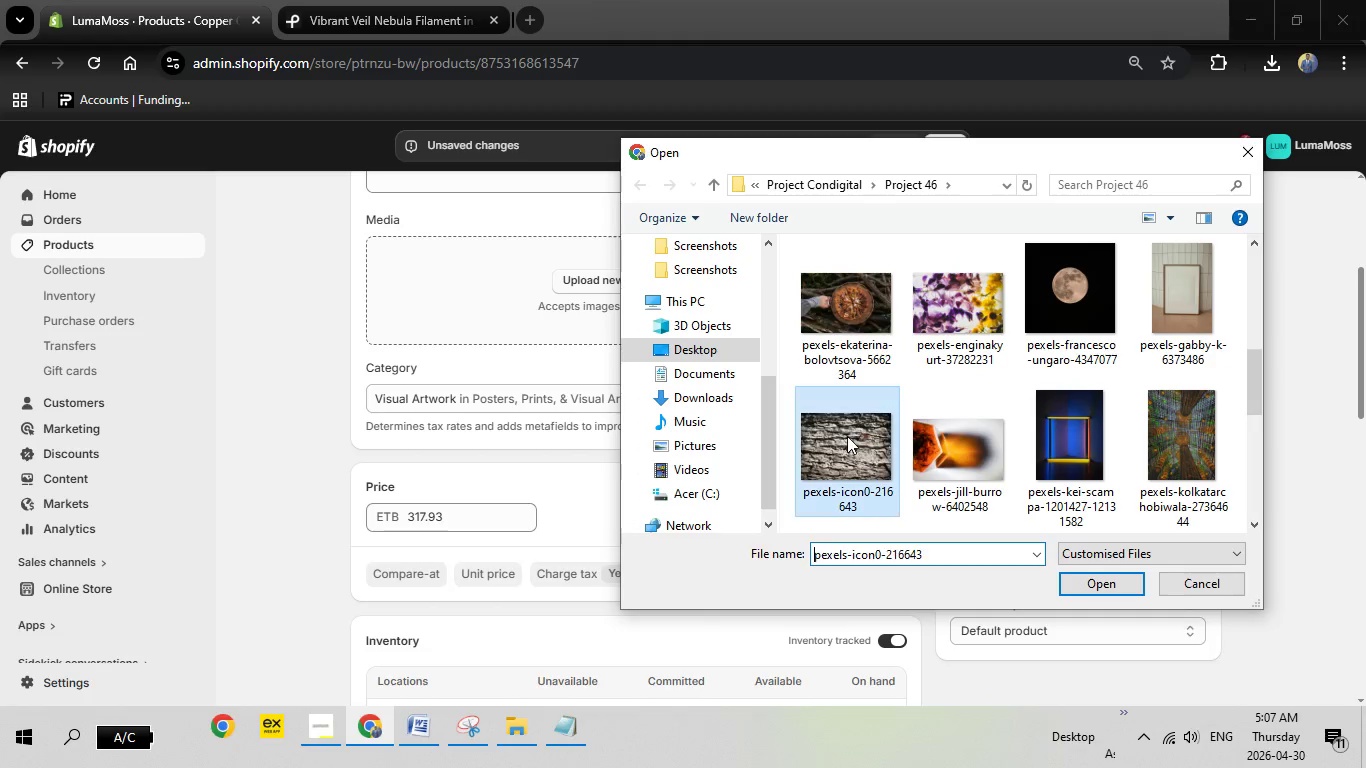 
double_click([847, 436])
 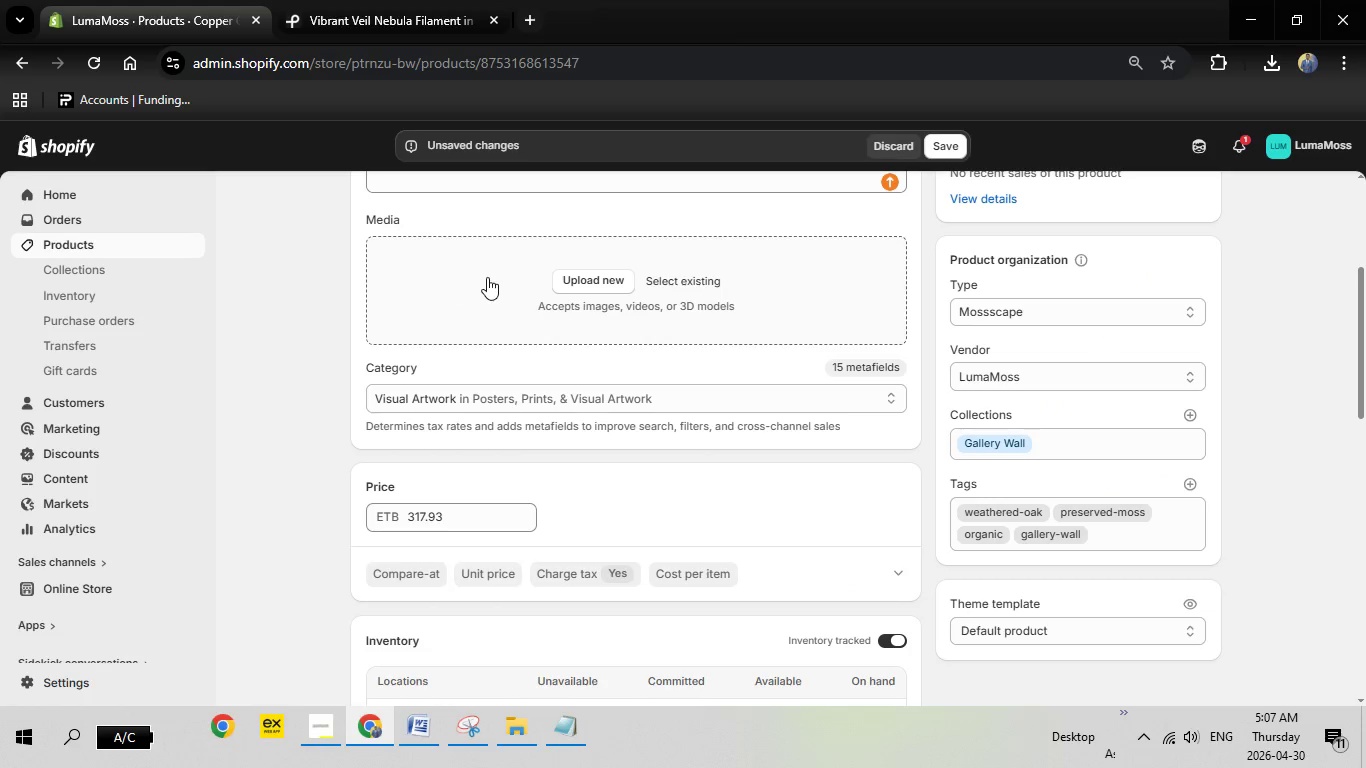 
mouse_move([508, 279])
 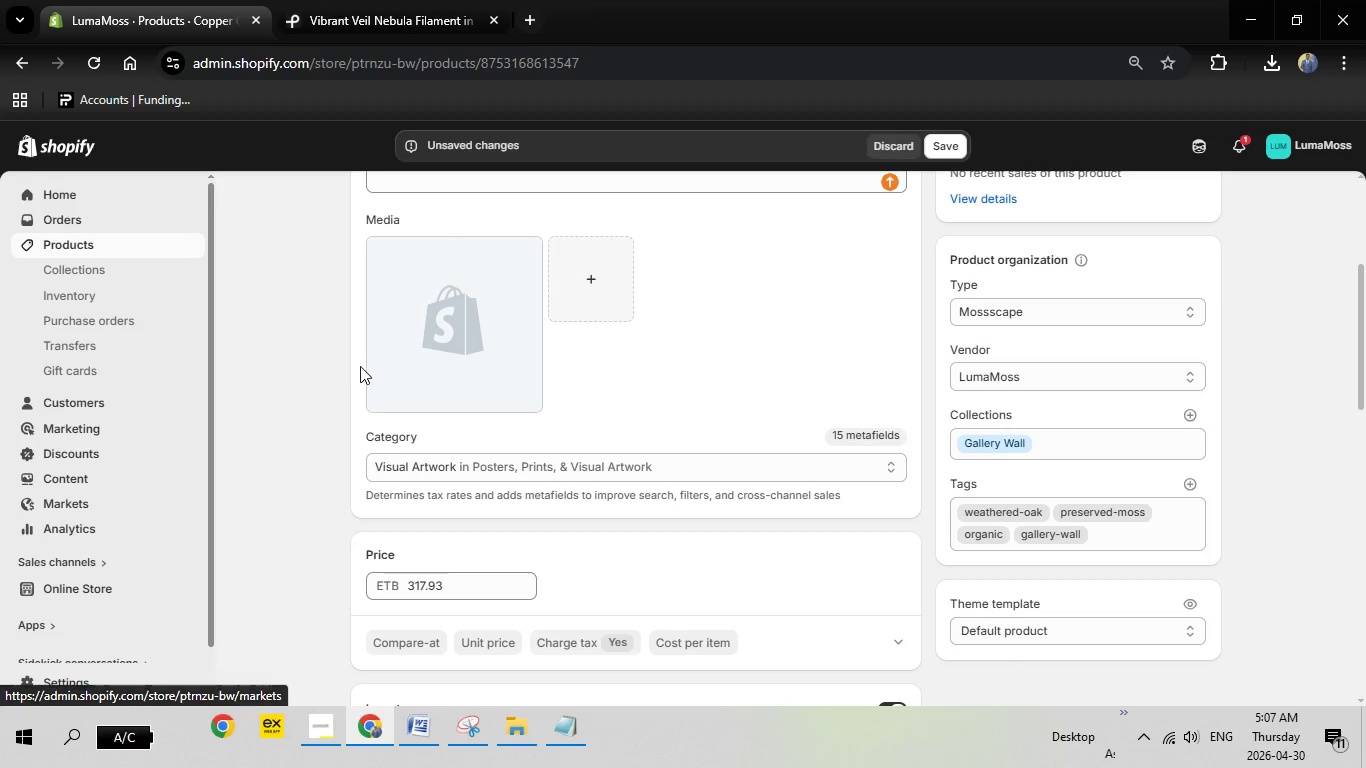 
wait(17.93)
 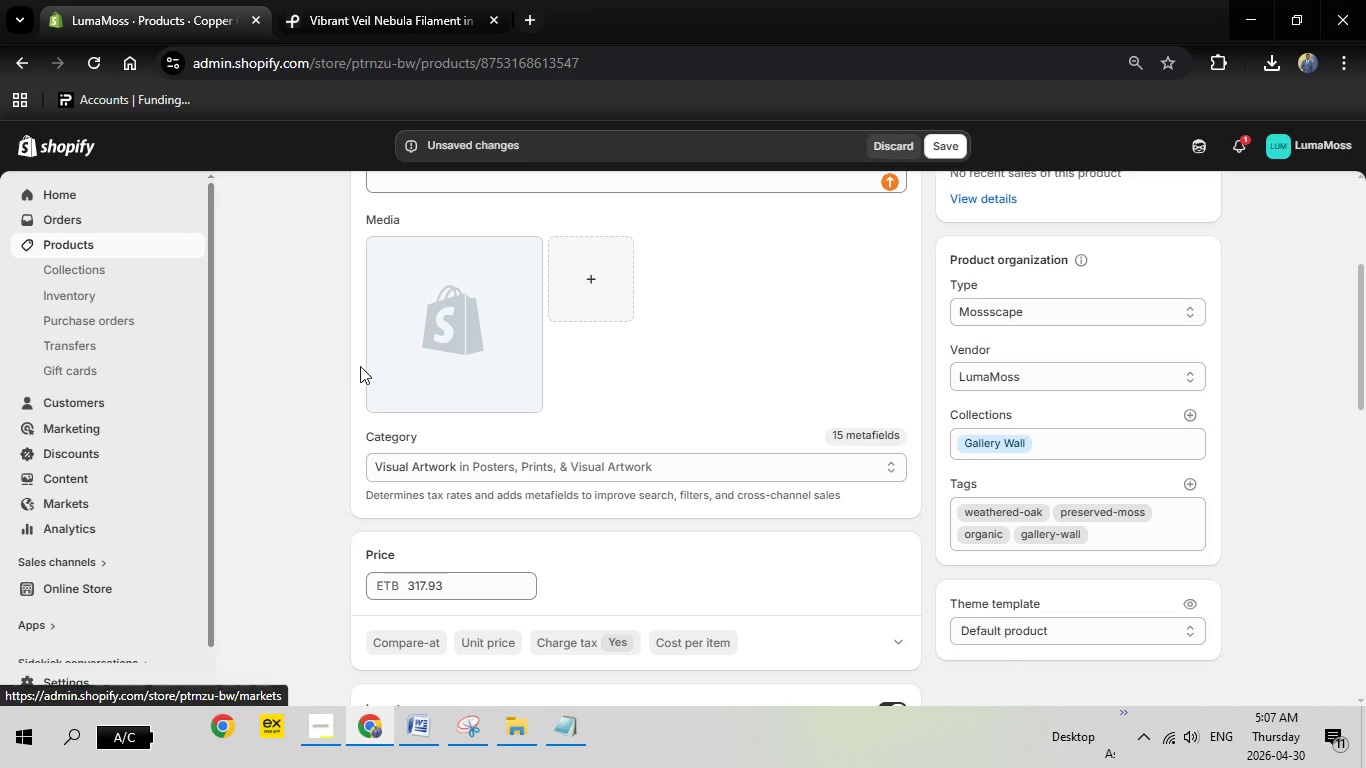 
left_click([434, 329])
 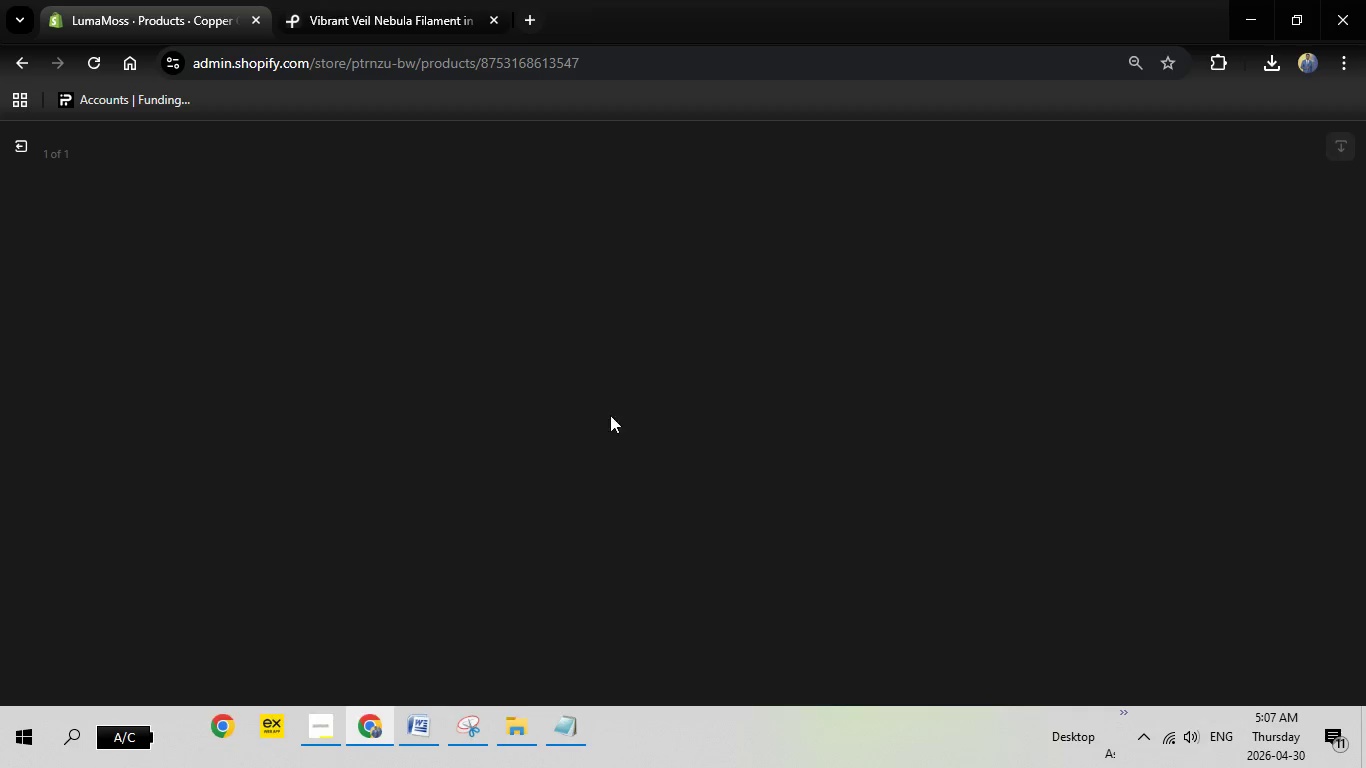 
wait(7.23)
 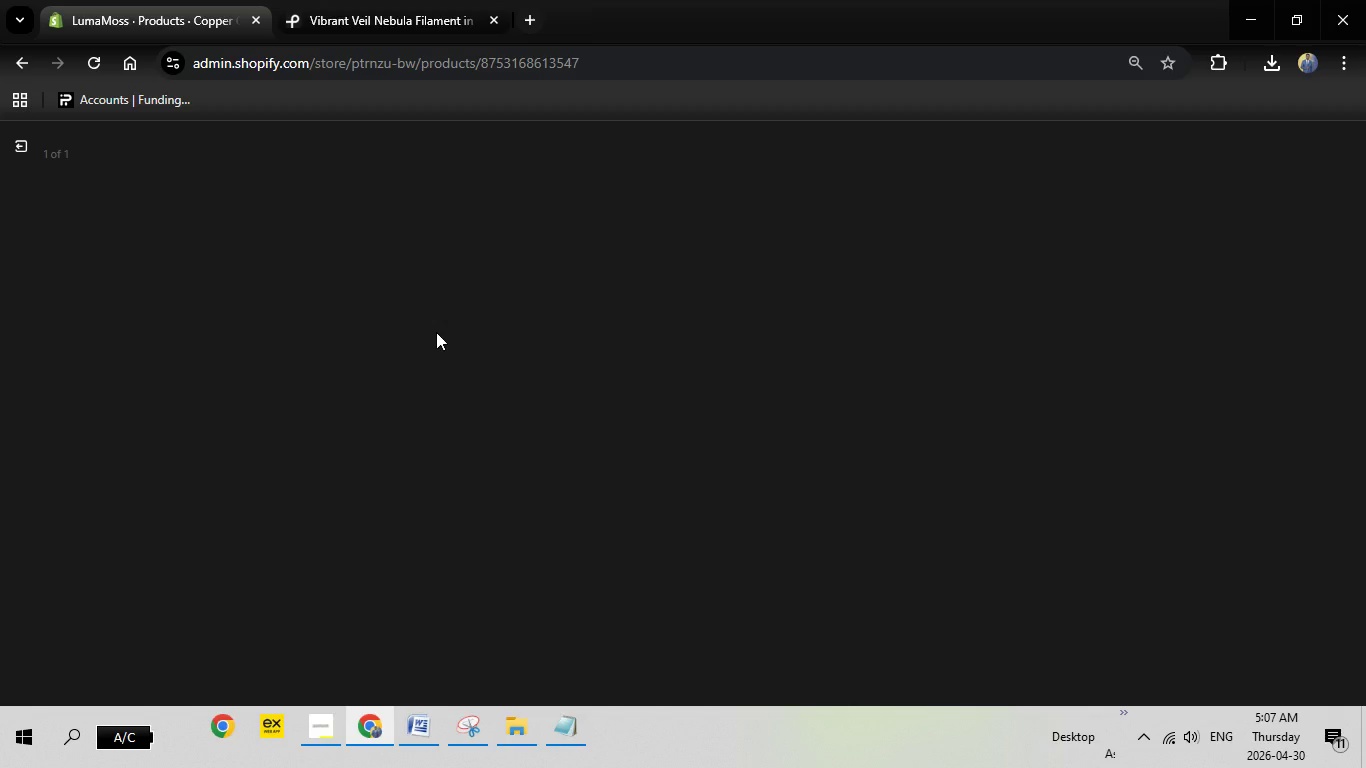 
mouse_move([1194, 485])
 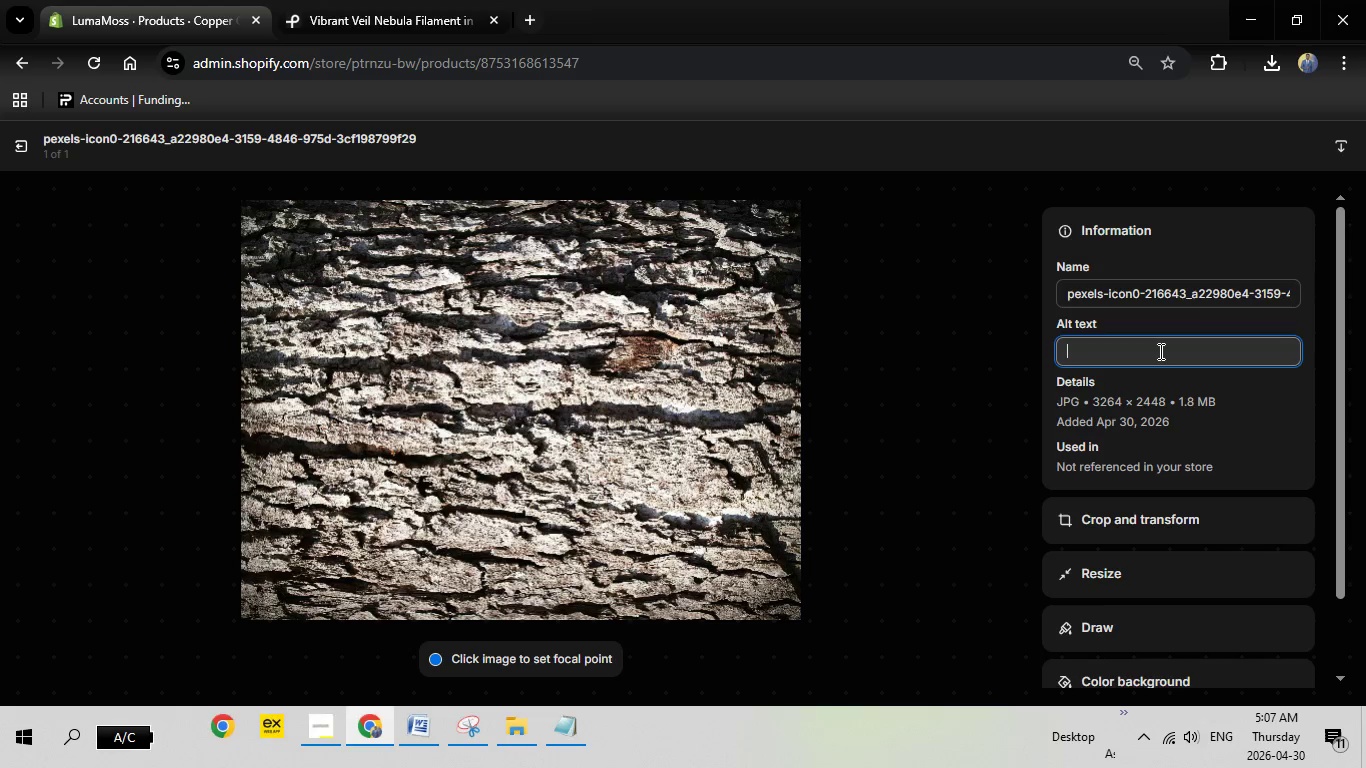 
left_click([1159, 351])
 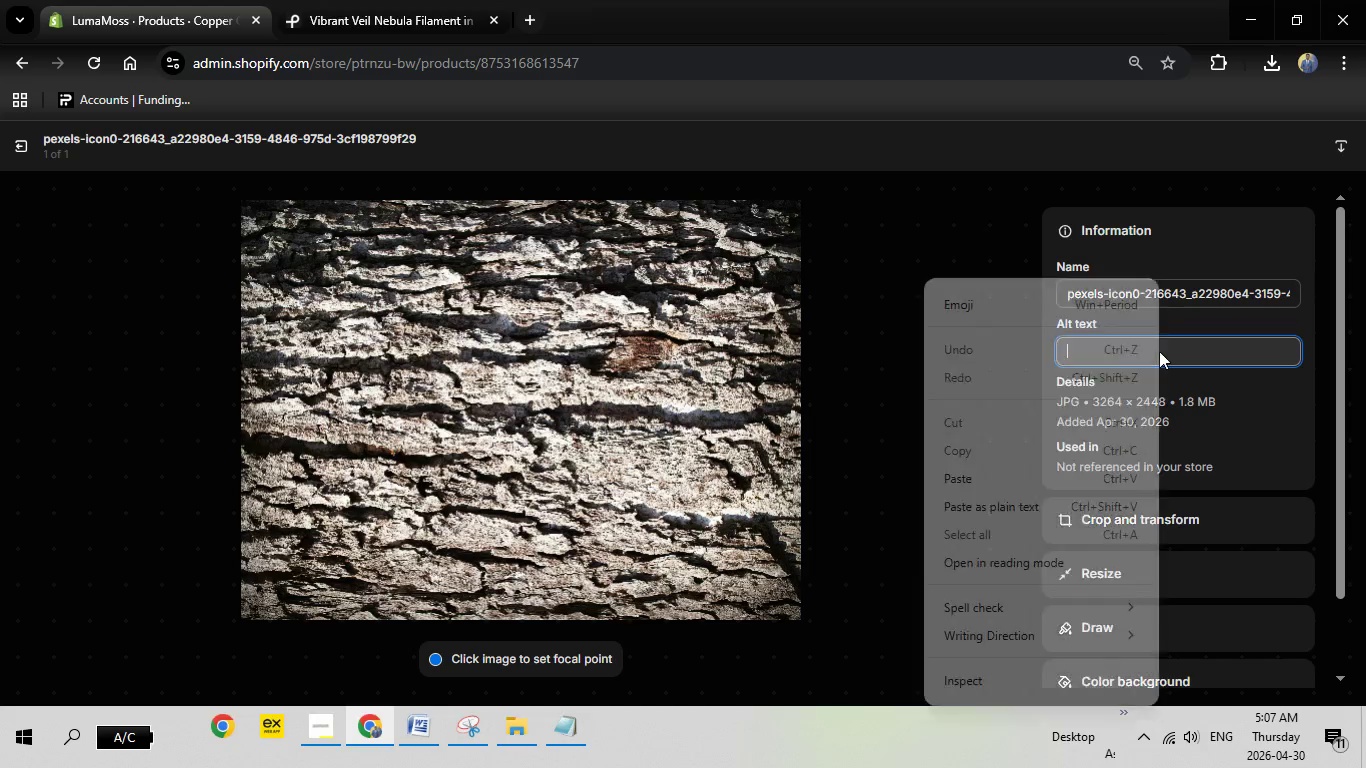 
right_click([1159, 351])
 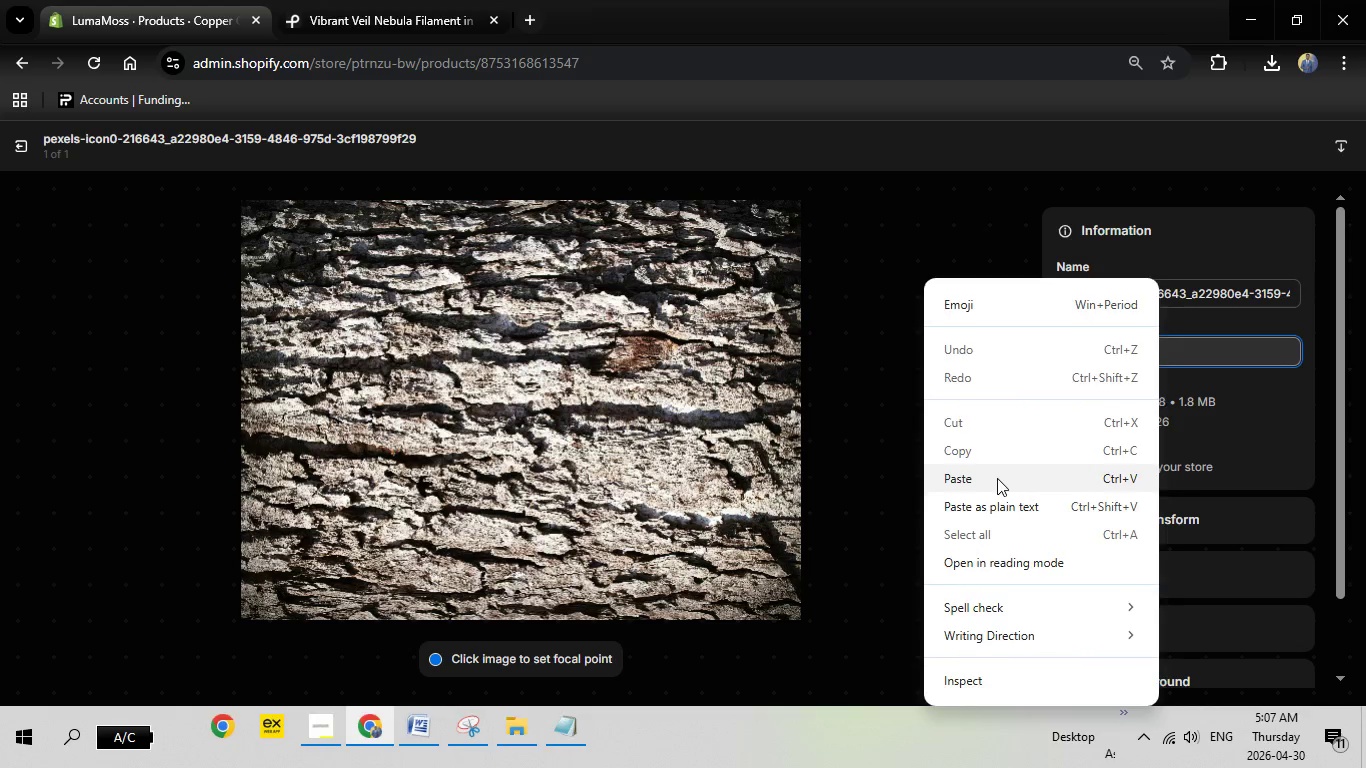 
left_click([997, 478])
 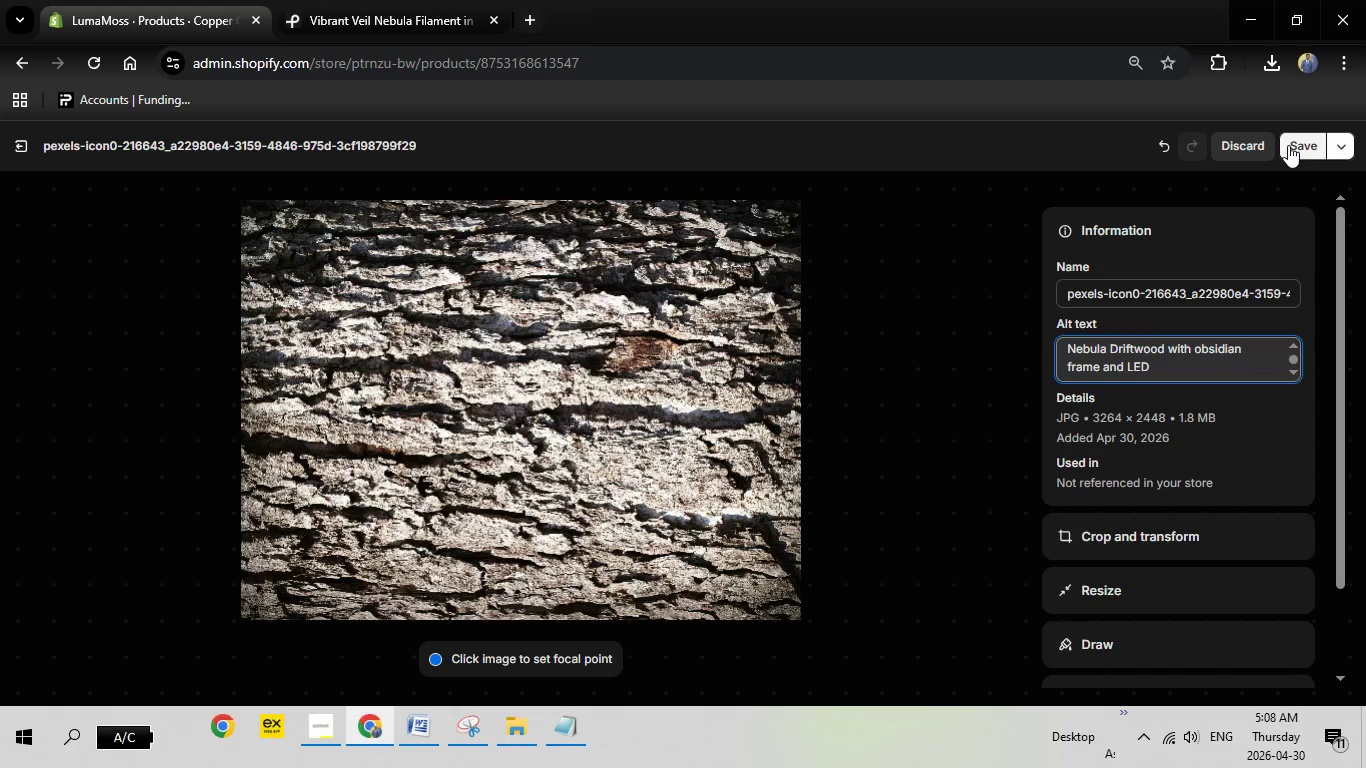 
left_click([1287, 144])
 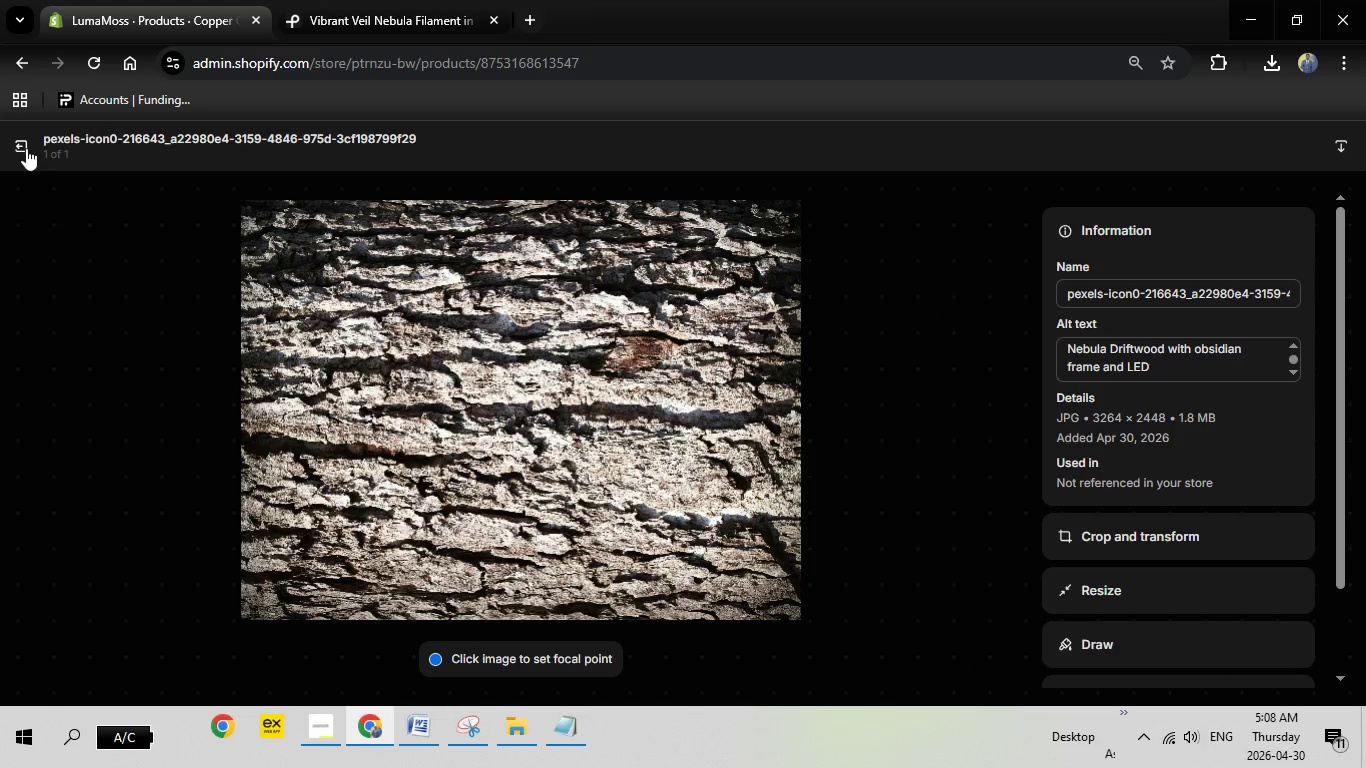 
left_click([24, 147])
 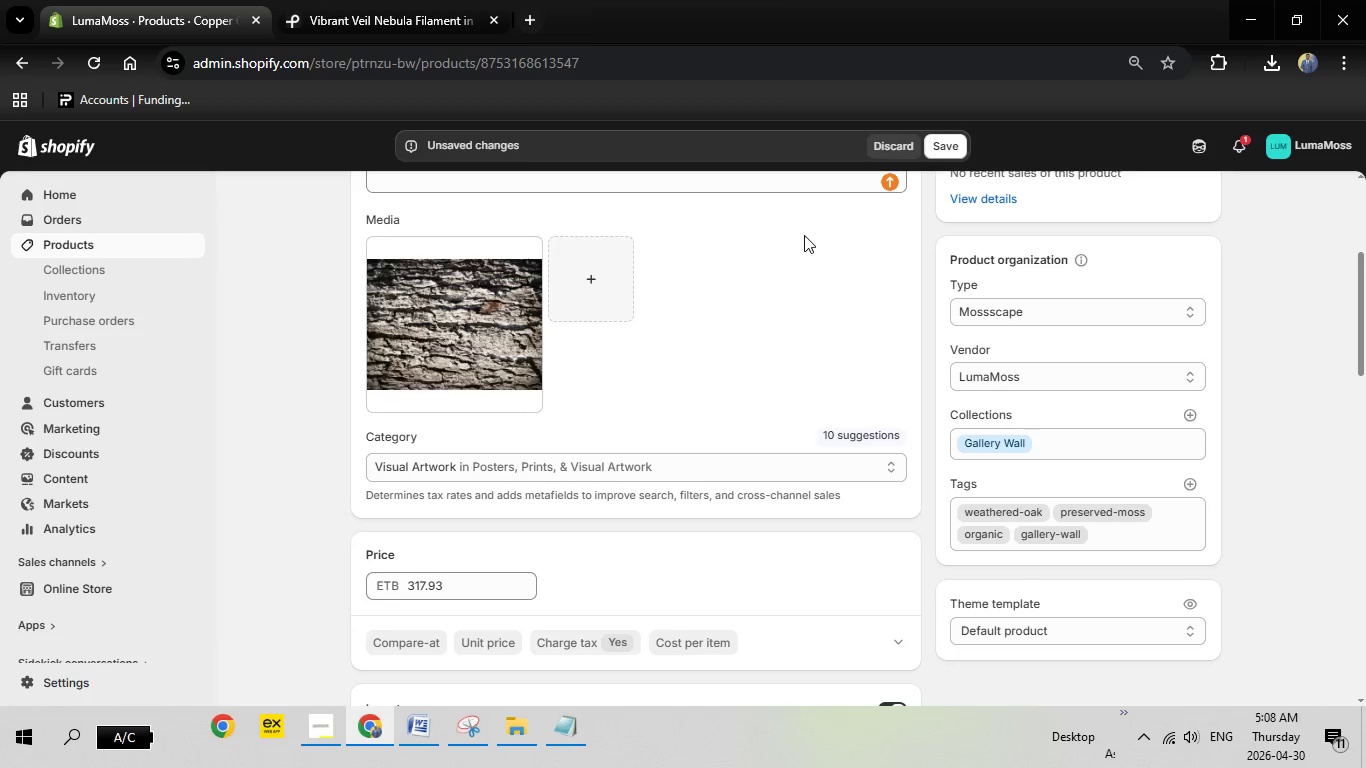 
scroll: coordinate [826, 223], scroll_direction: up, amount: 5.0
 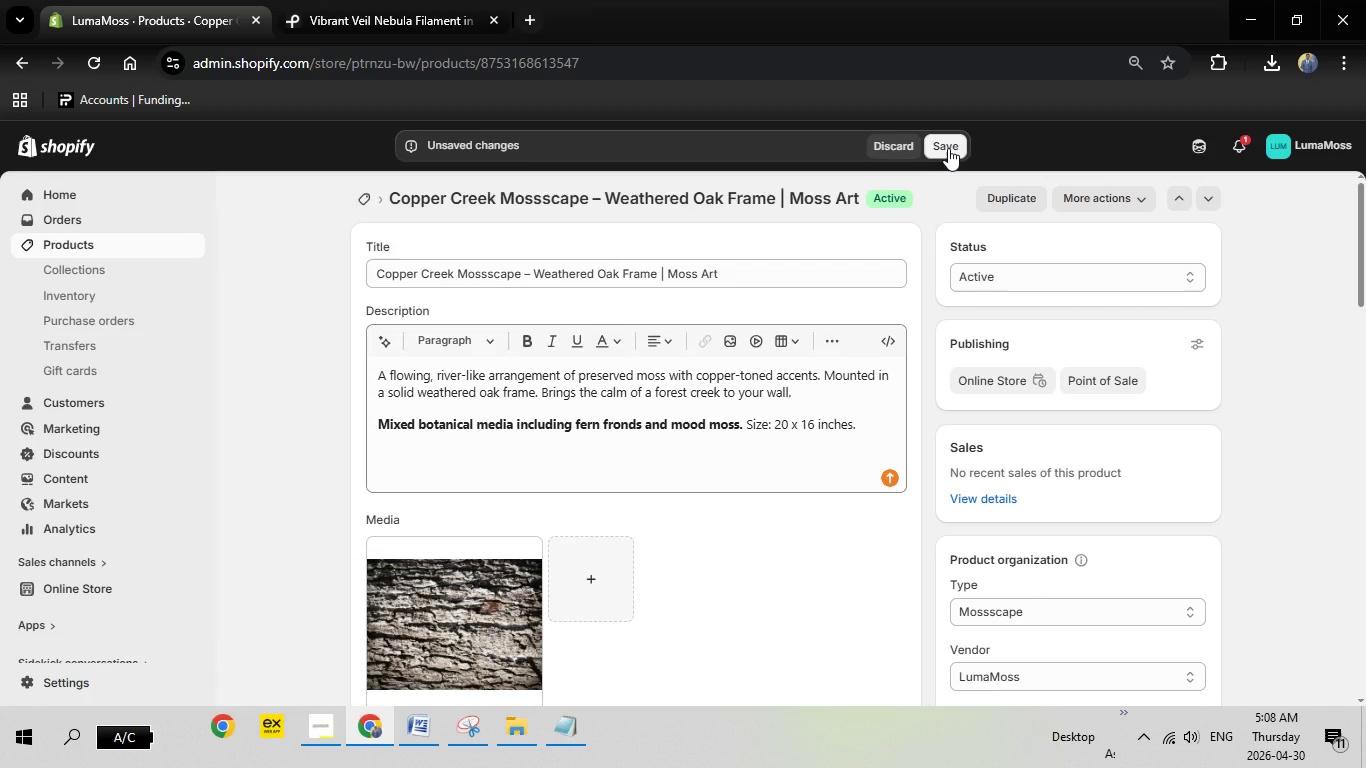 
left_click([948, 148])
 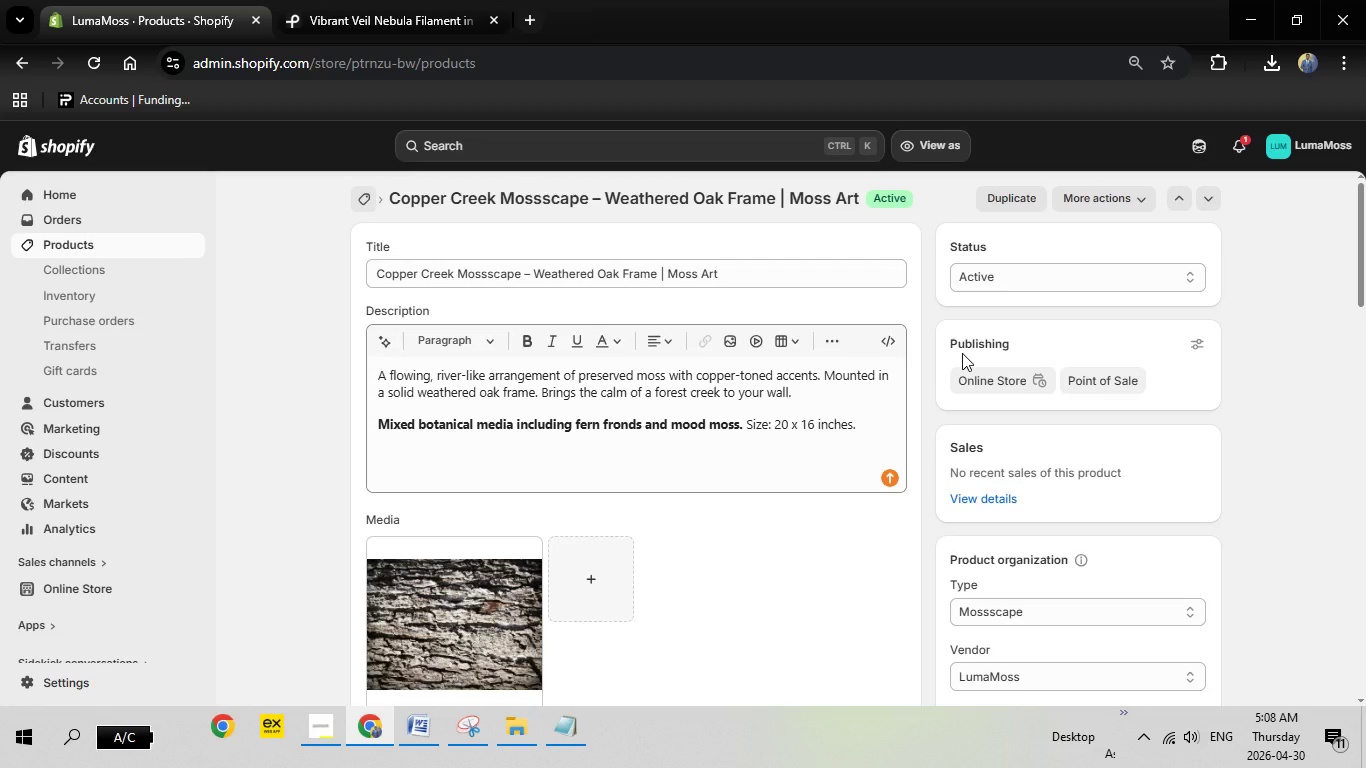 
wait(32.03)
 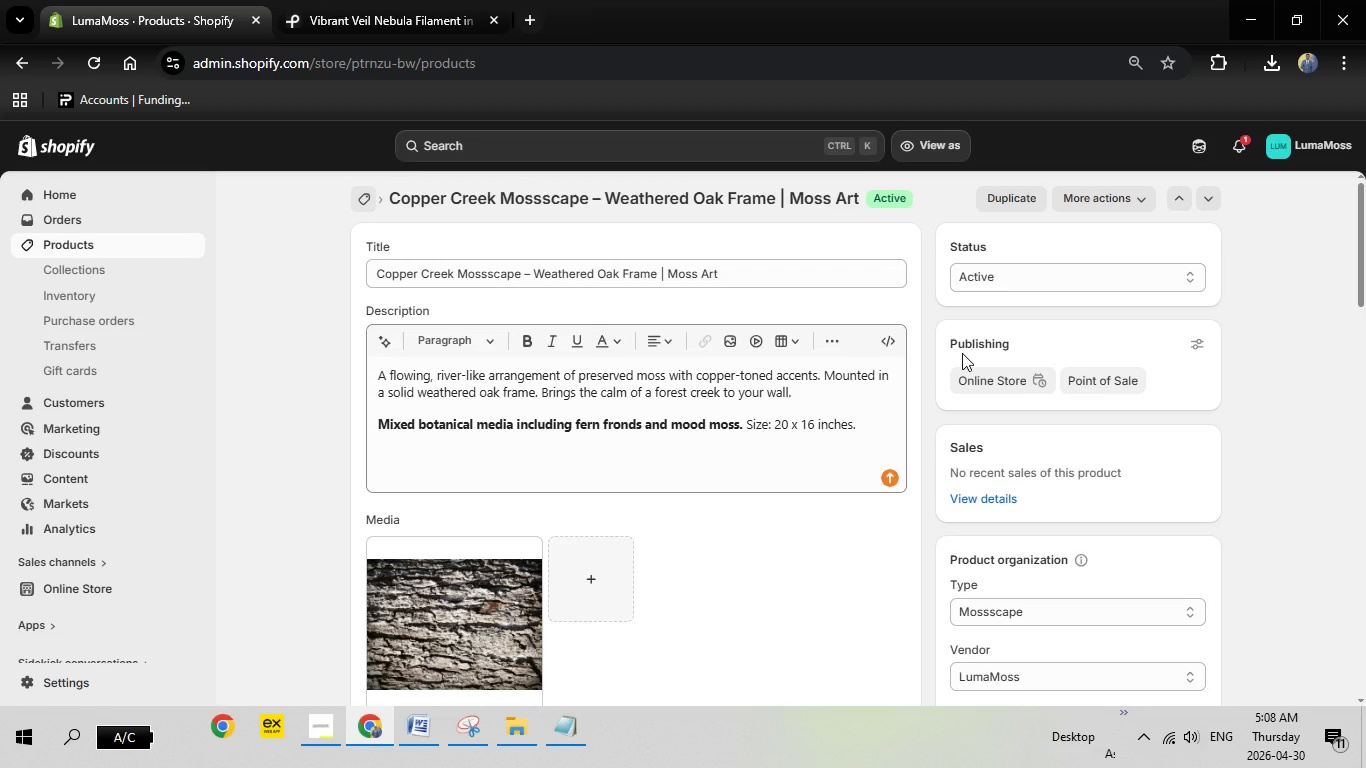 
scroll: coordinate [495, 487], scroll_direction: down, amount: 17.0
 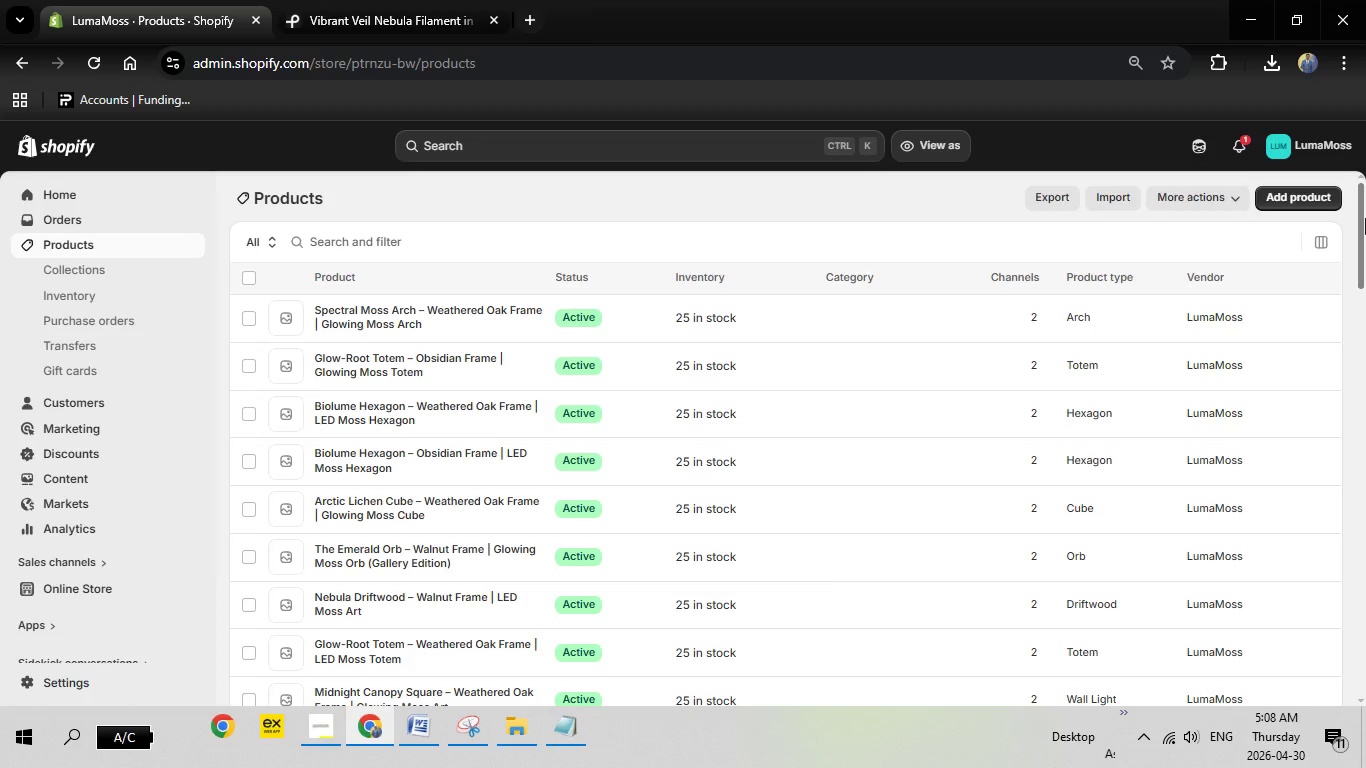 
left_click_drag(start_coordinate=[1365, 227], to_coordinate=[1365, 479])
 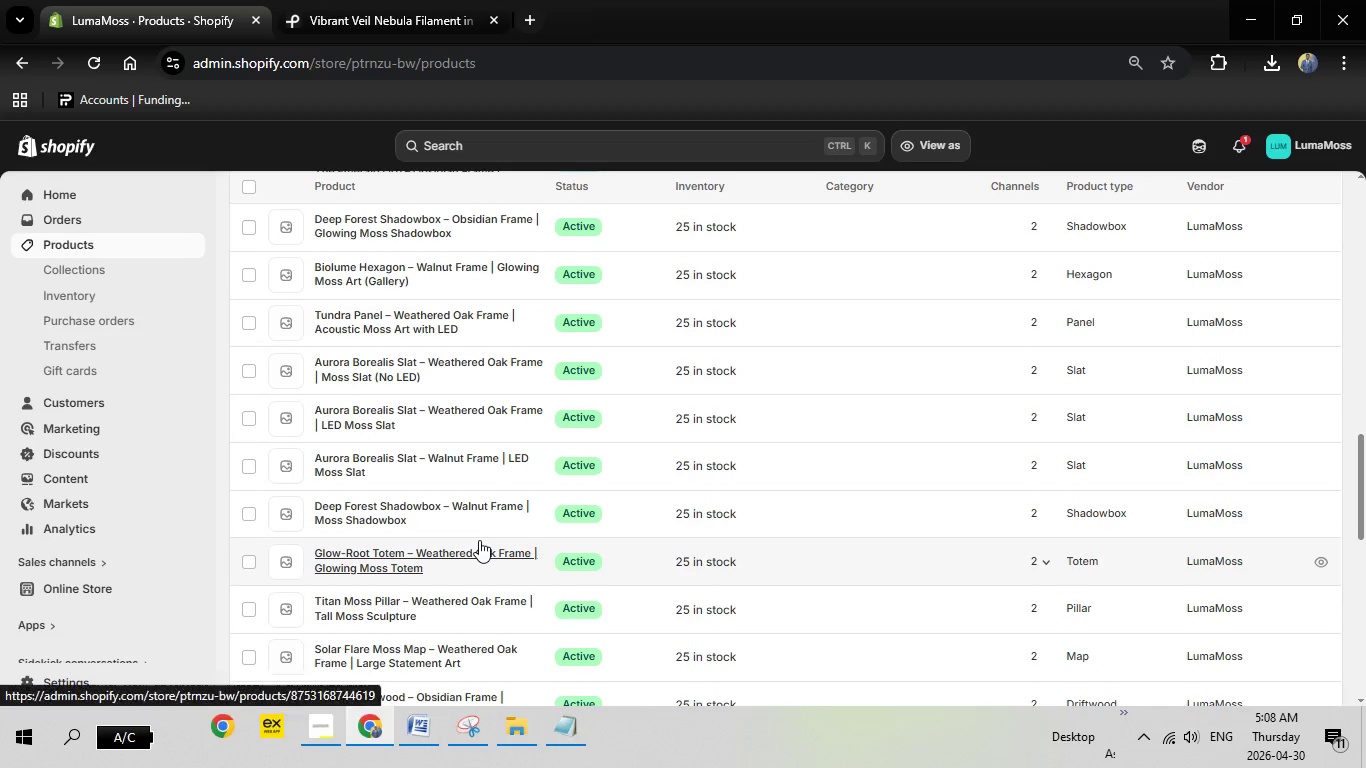 
scroll: coordinate [479, 540], scroll_direction: down, amount: 2.0
 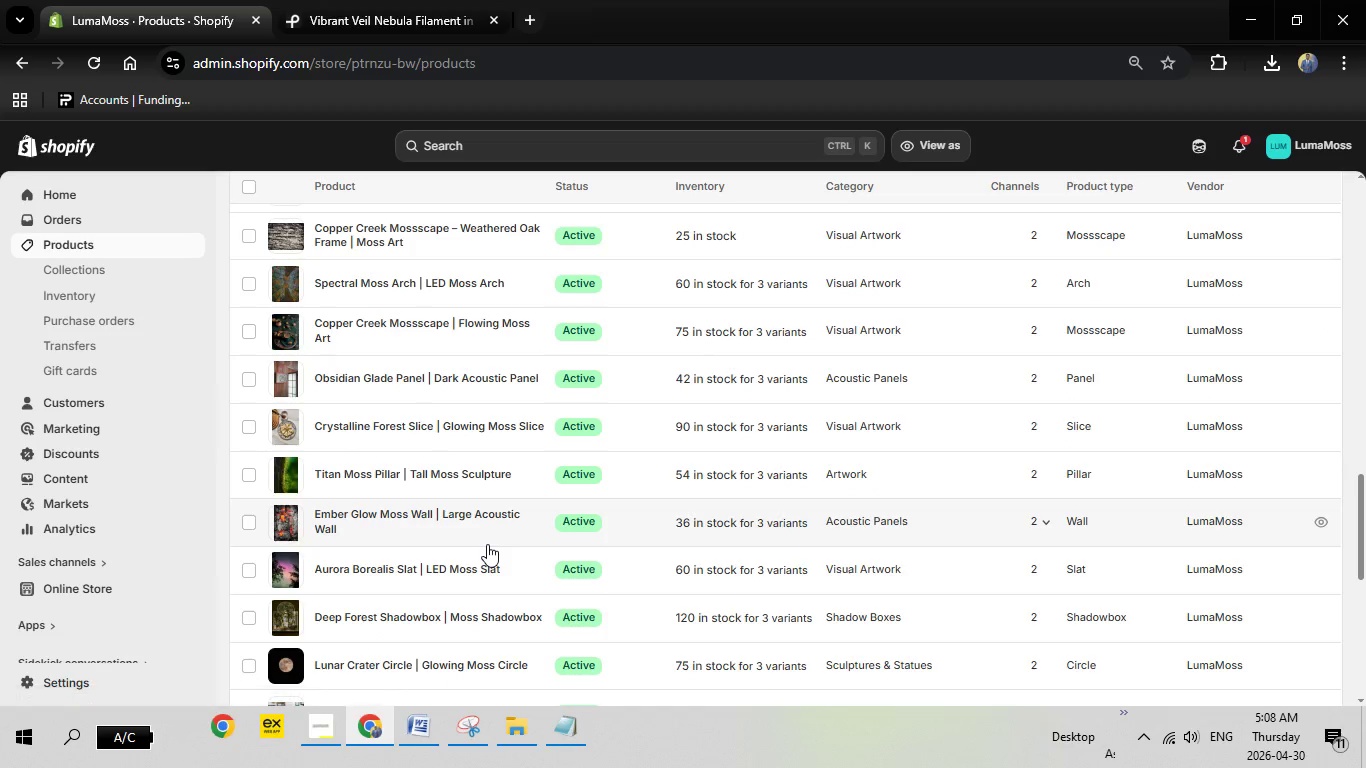 
scroll: coordinate [487, 544], scroll_direction: up, amount: 3.0
 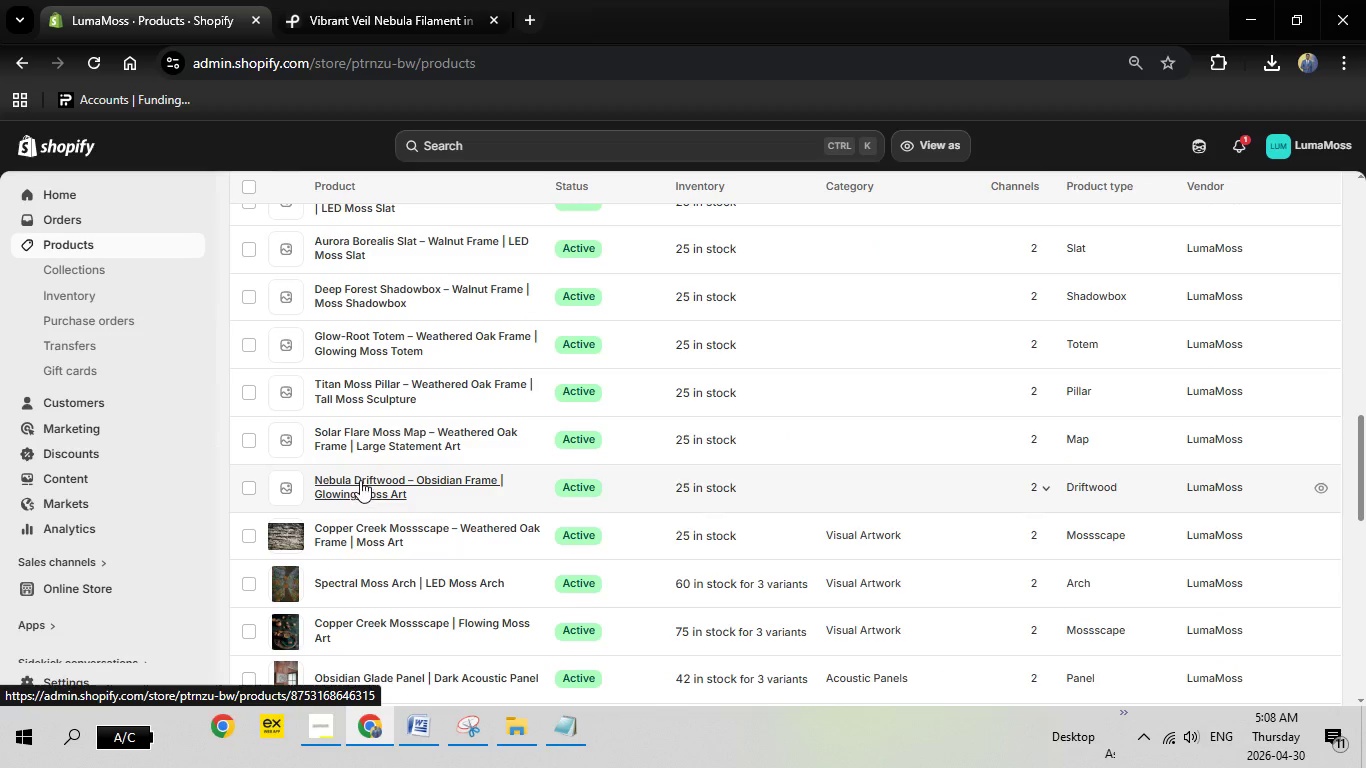 
left_click([360, 480])
 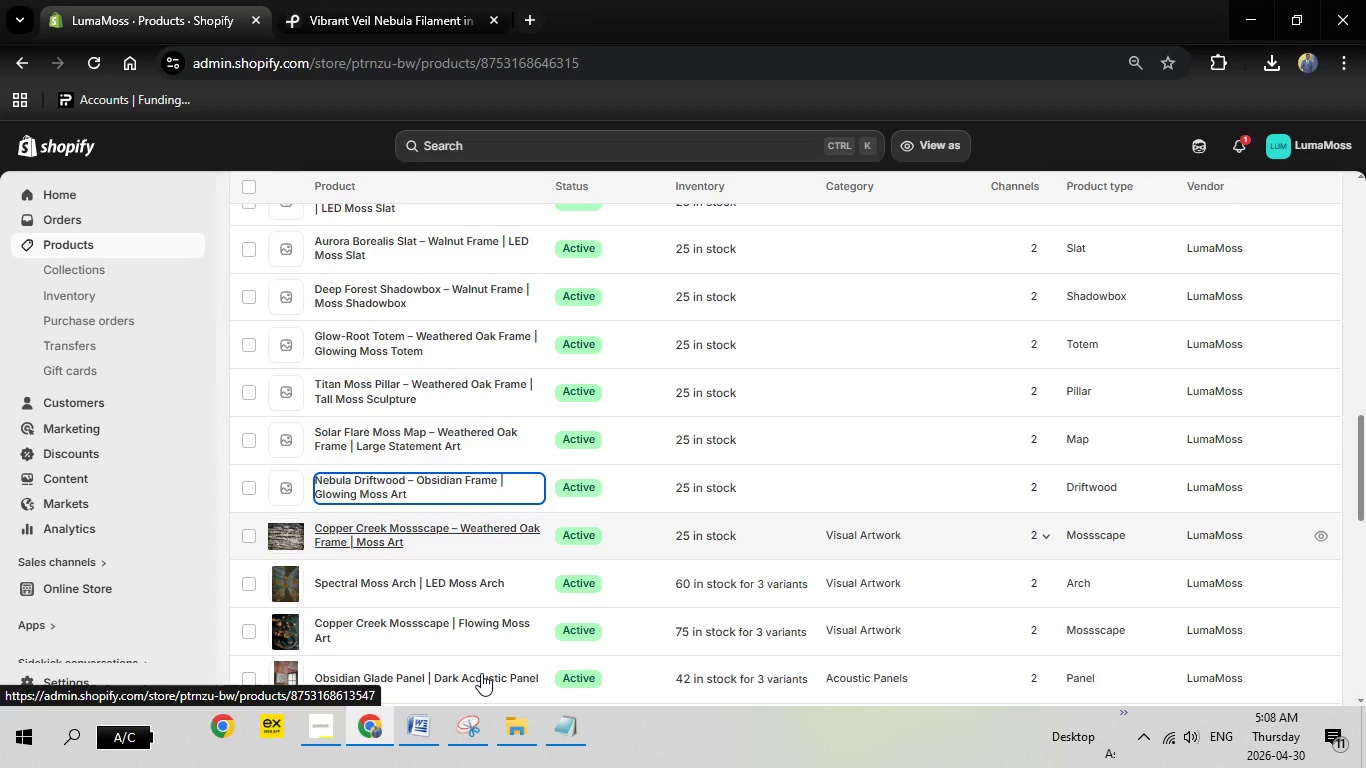 
mouse_move([510, 680])
 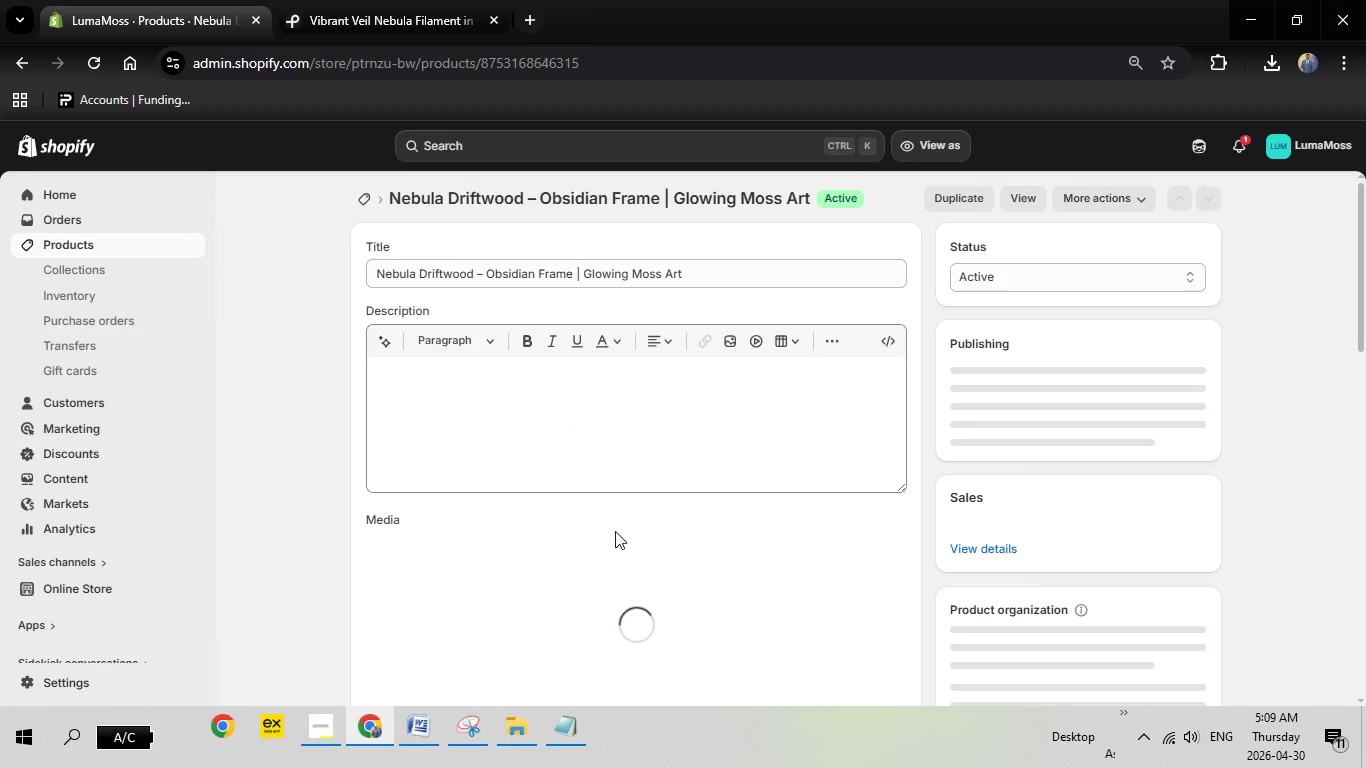 
wait(8.55)
 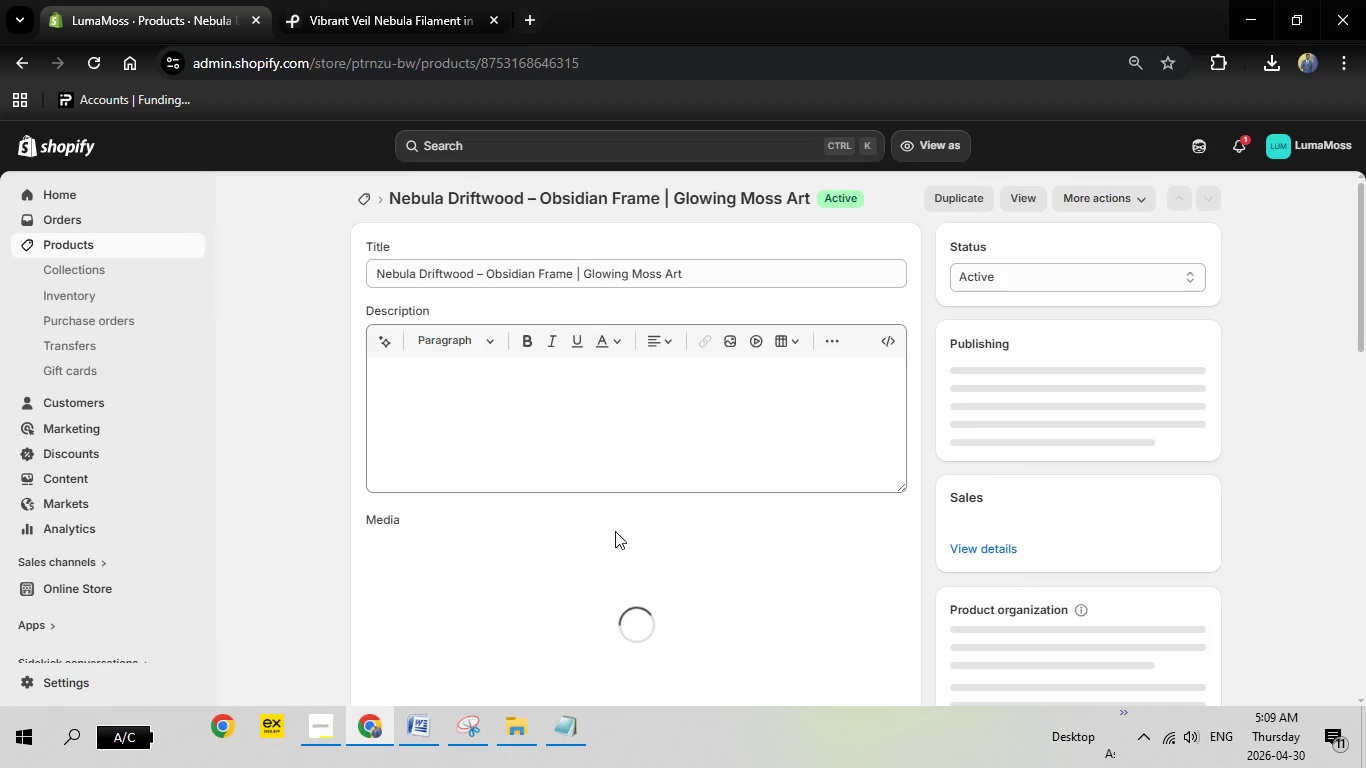 
left_click([387, 0])
 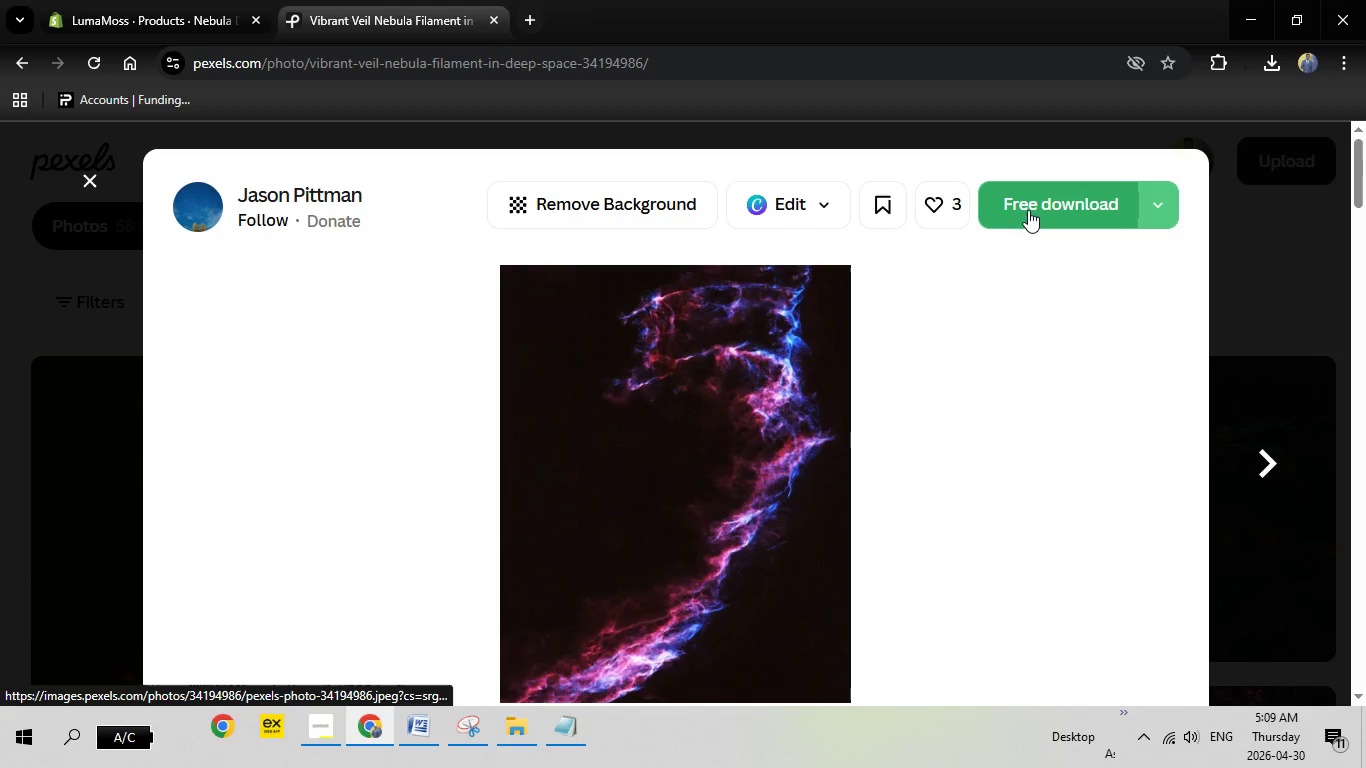 
left_click([1029, 207])
 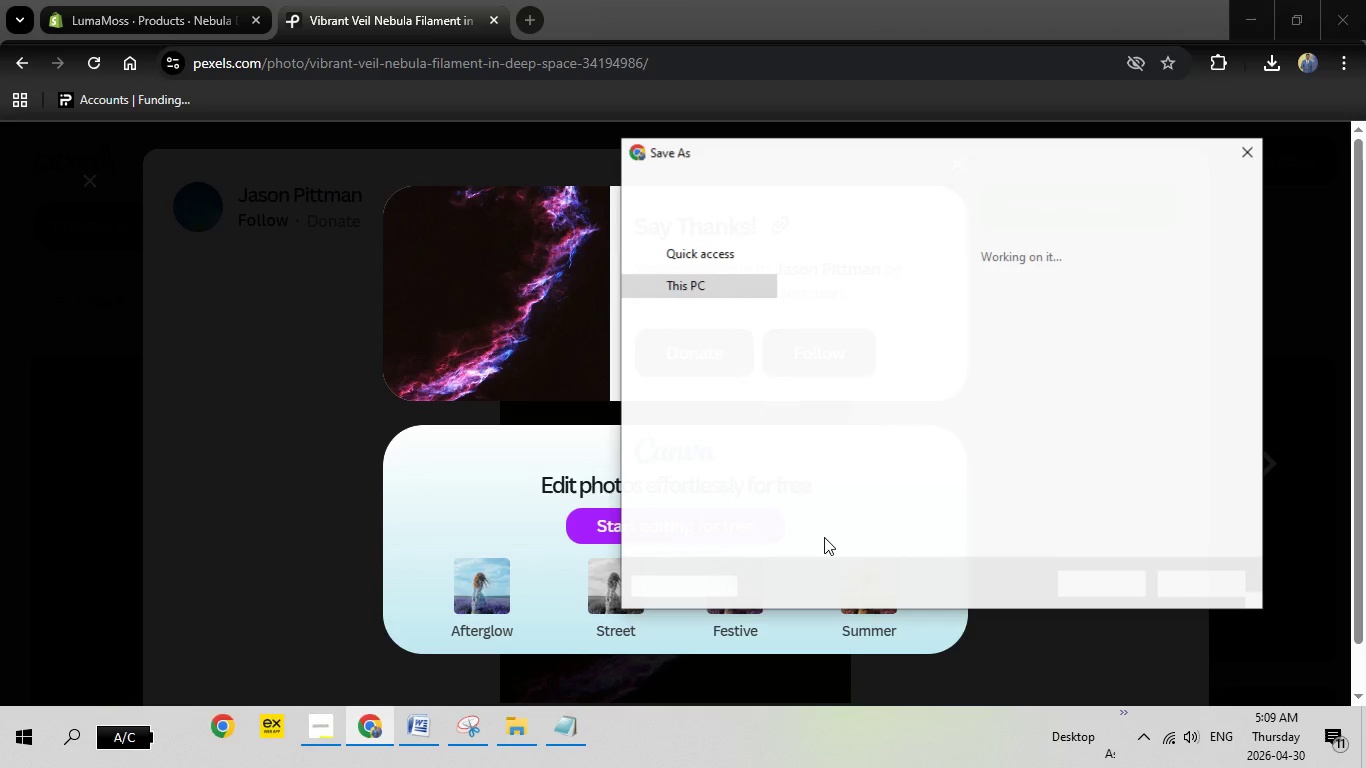 
wait(6.2)
 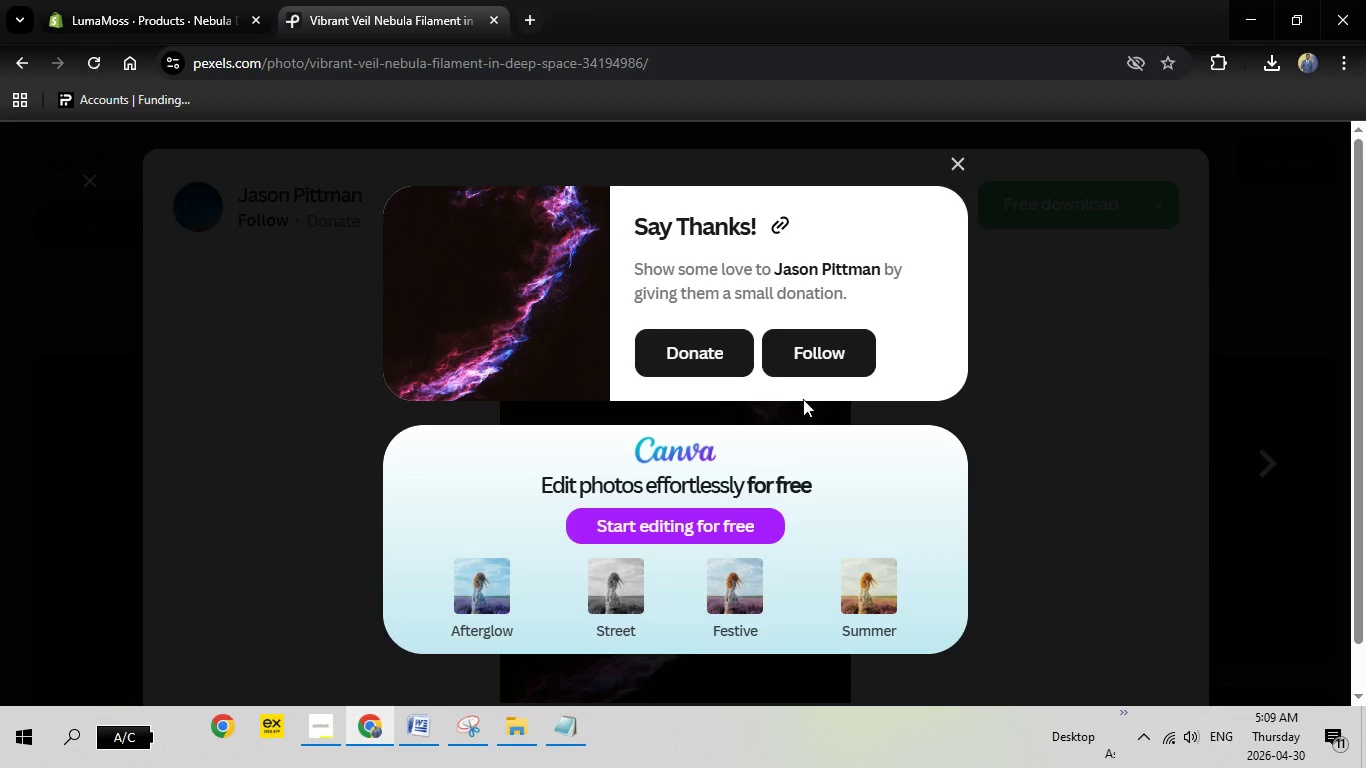 
left_click([1078, 579])
 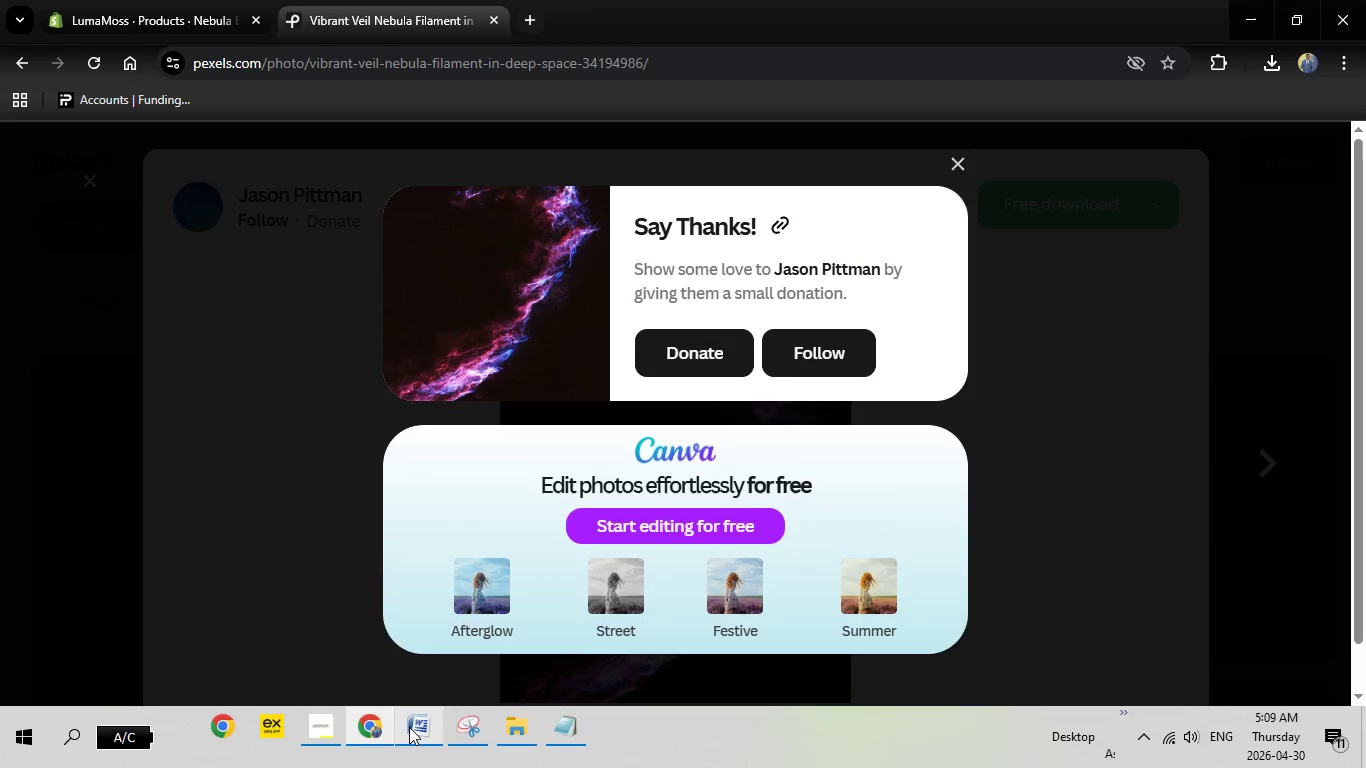 
left_click([409, 727])
 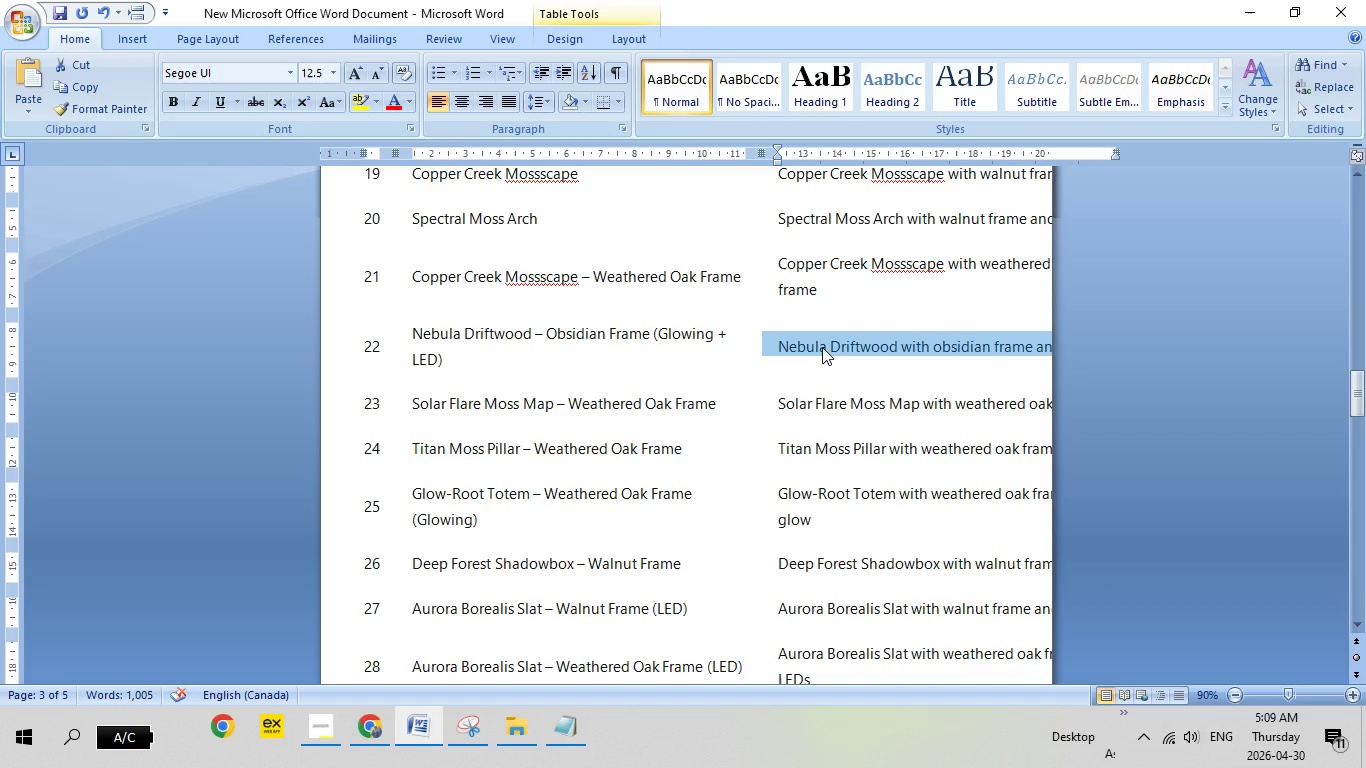 
right_click([822, 347])
 